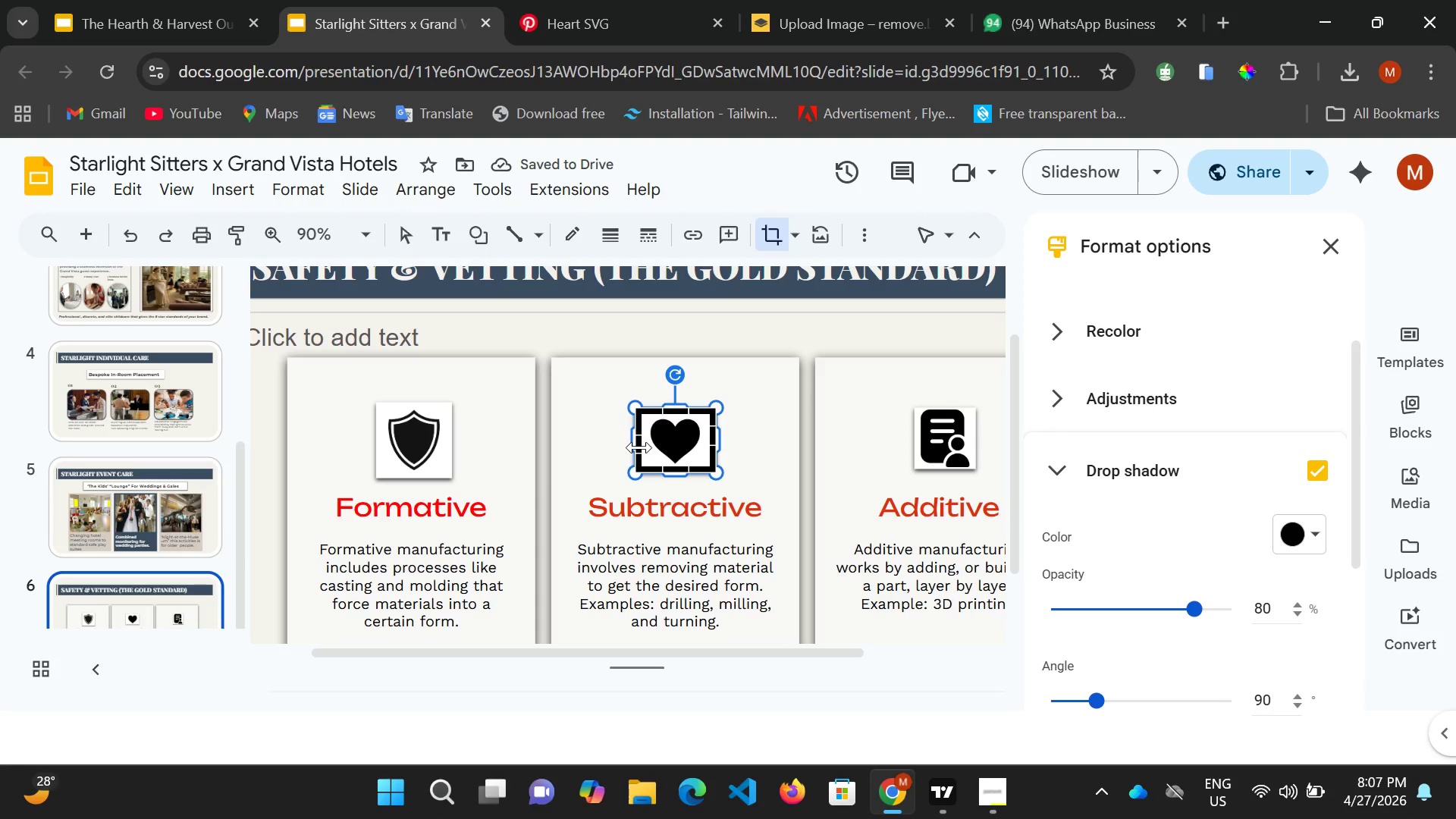 
left_click_drag(start_coordinate=[639, 447], to_coordinate=[644, 447])
 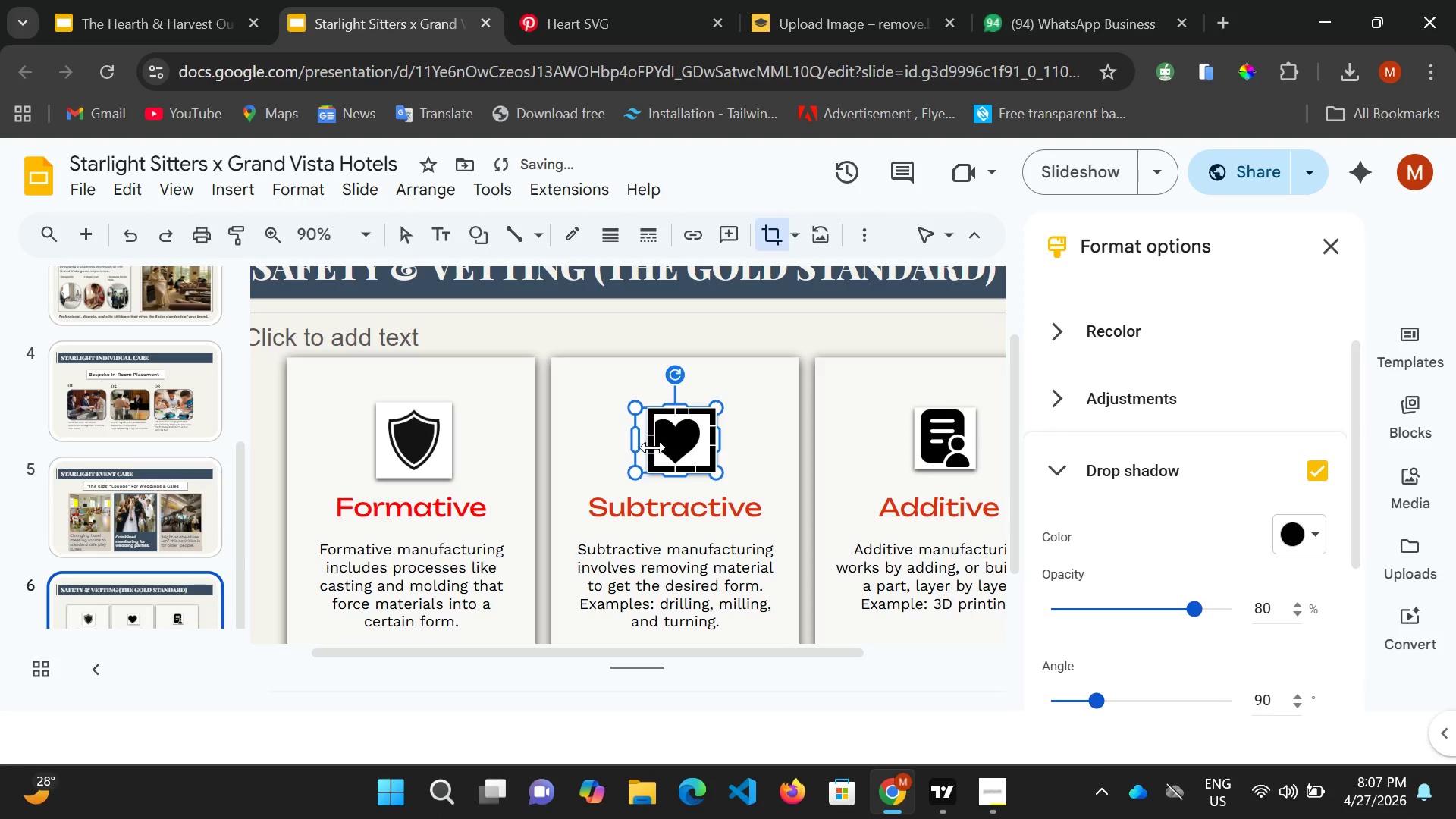 
left_click_drag(start_coordinate=[653, 447], to_coordinate=[645, 446])
 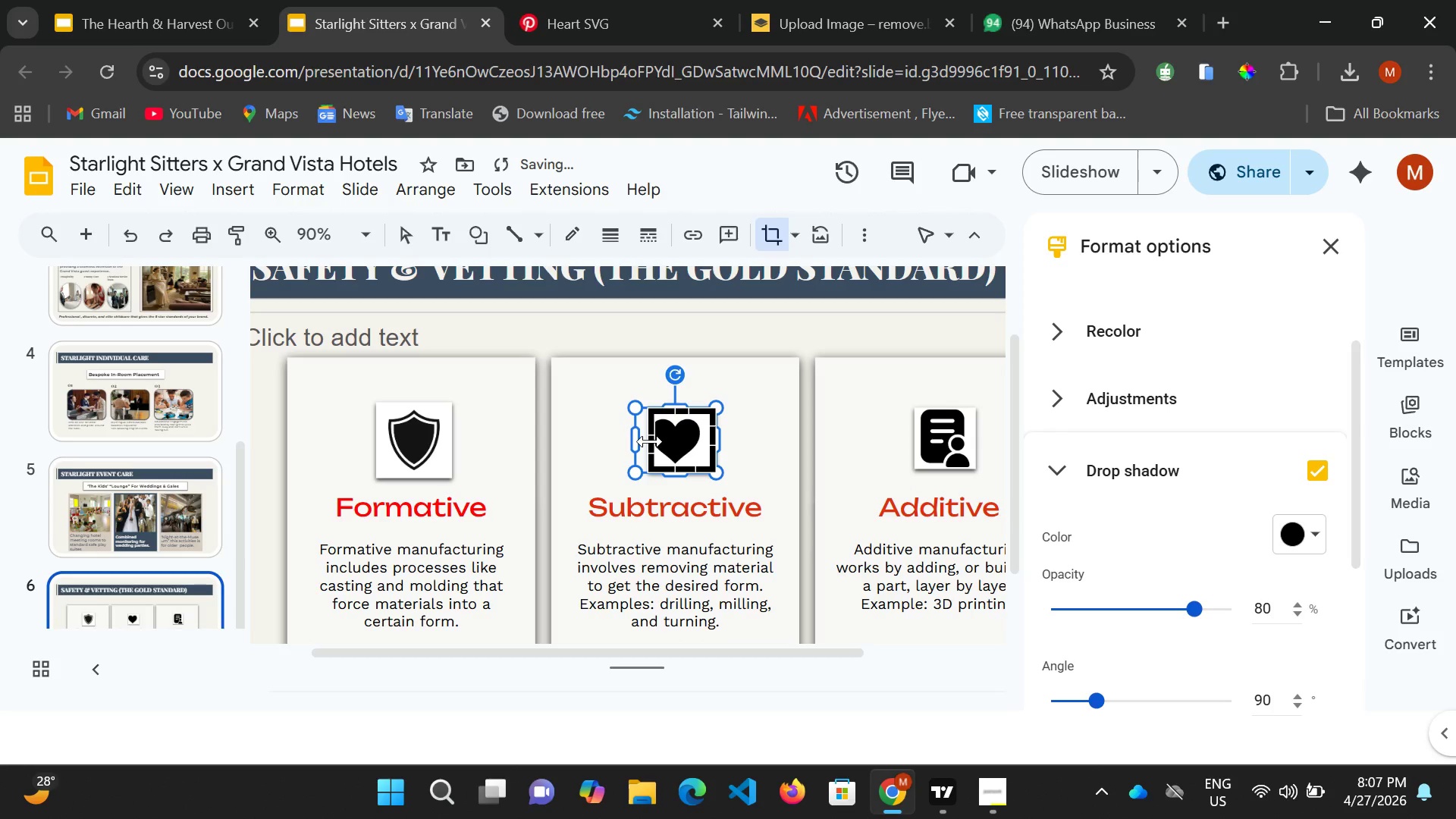 
left_click_drag(start_coordinate=[650, 442], to_coordinate=[635, 443])
 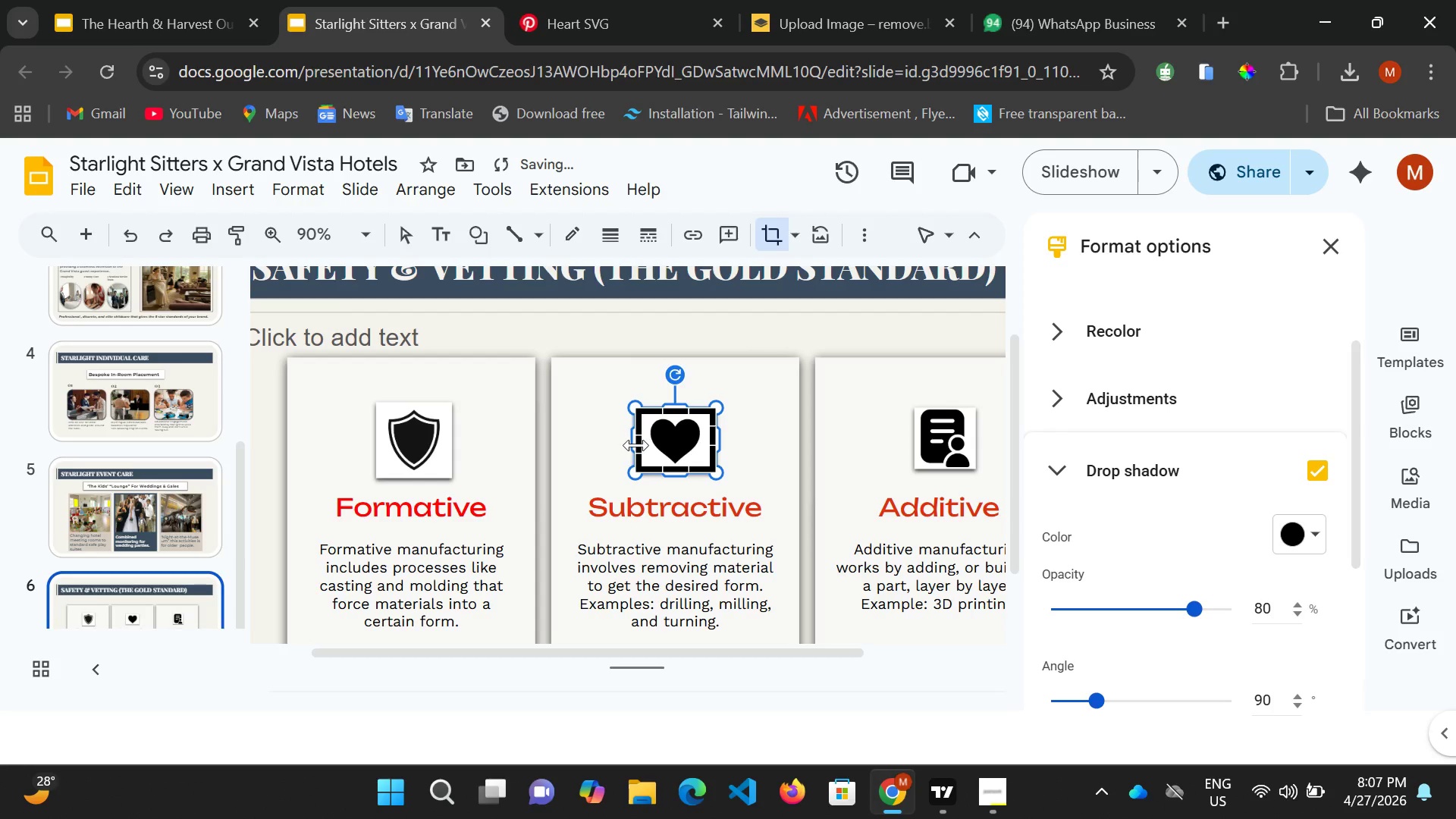 
left_click_drag(start_coordinate=[636, 445], to_coordinate=[643, 445])
 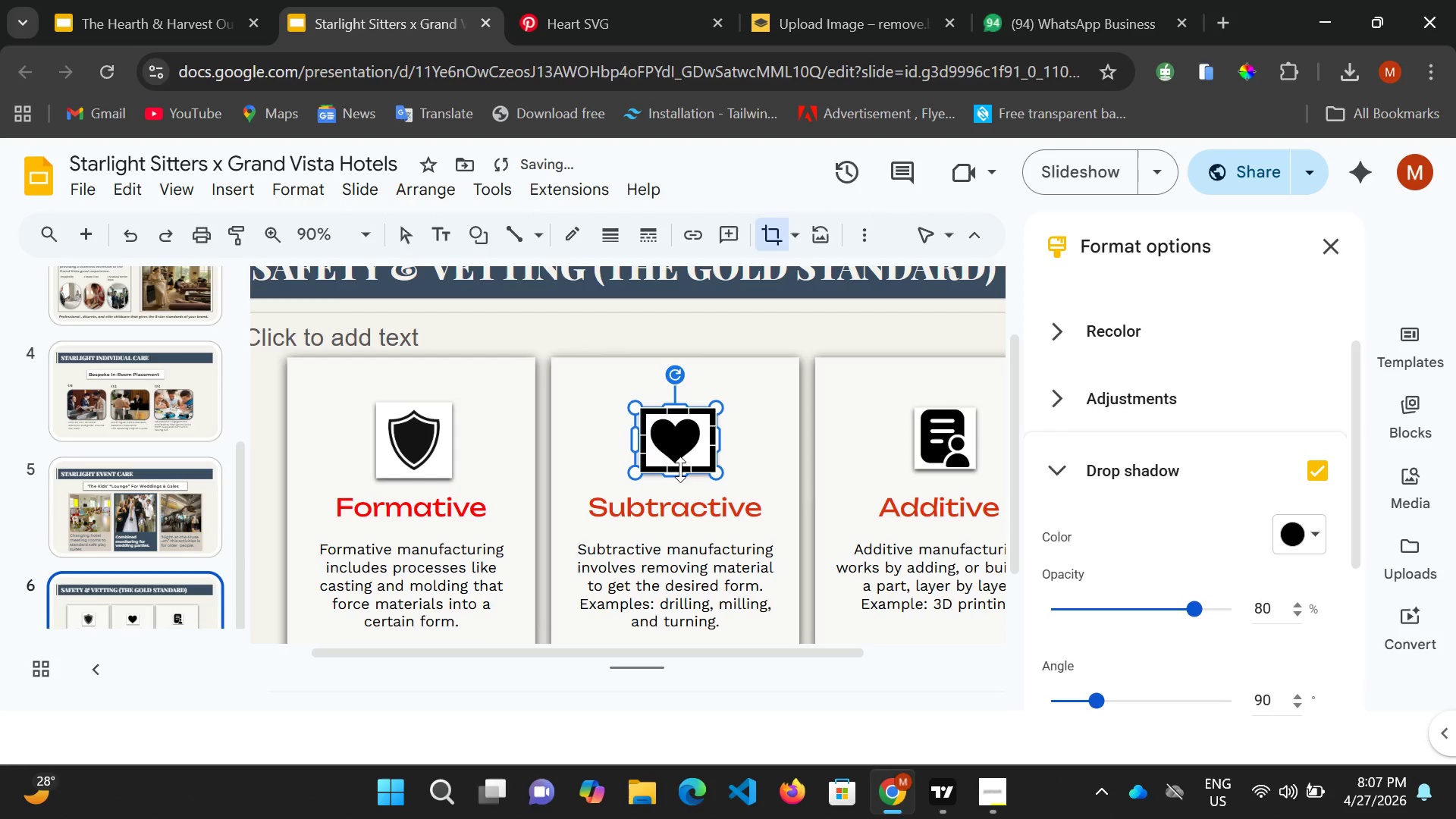 
left_click_drag(start_coordinate=[680, 470], to_coordinate=[682, 466])
 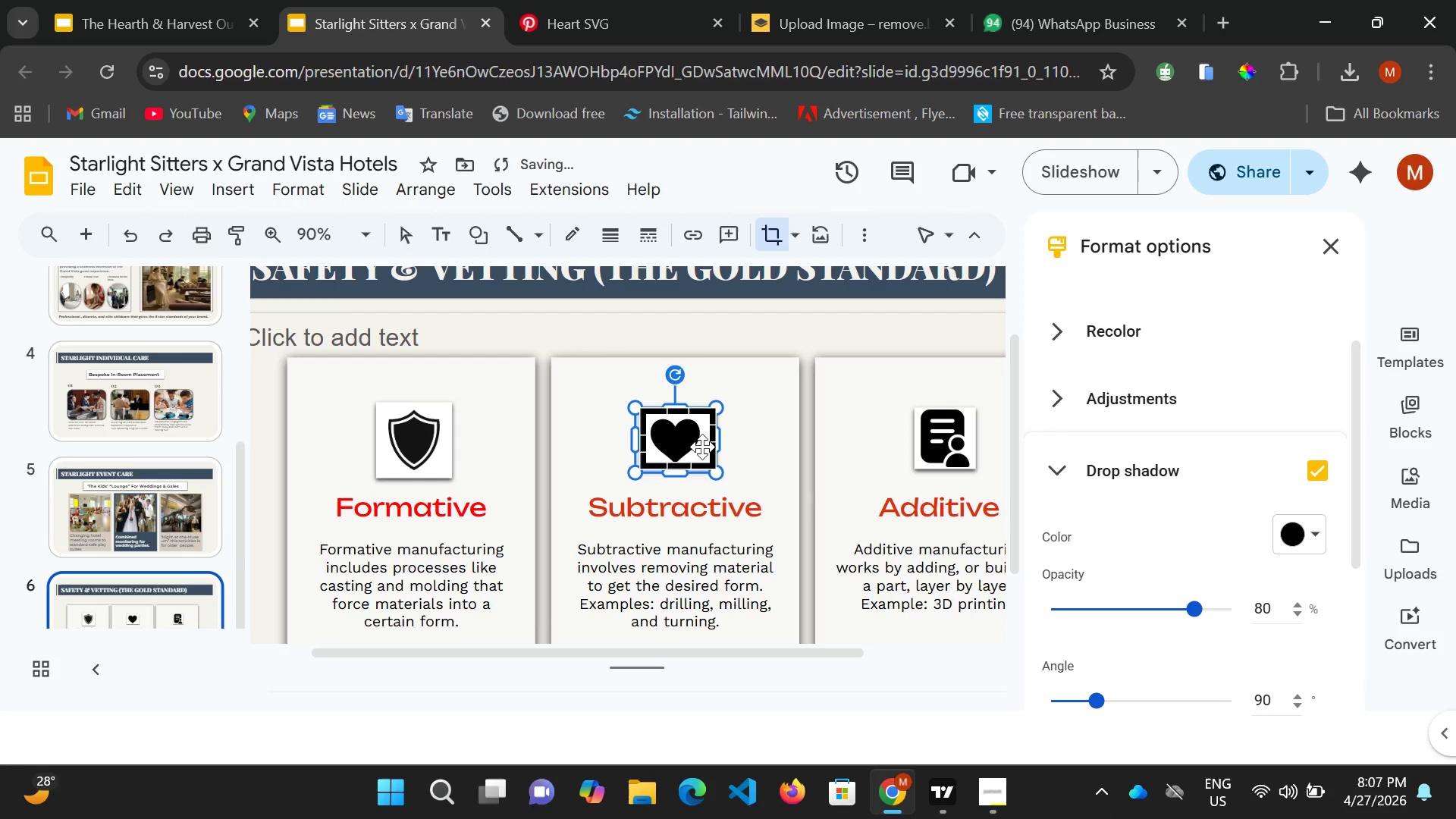 
key(Control+Z)
 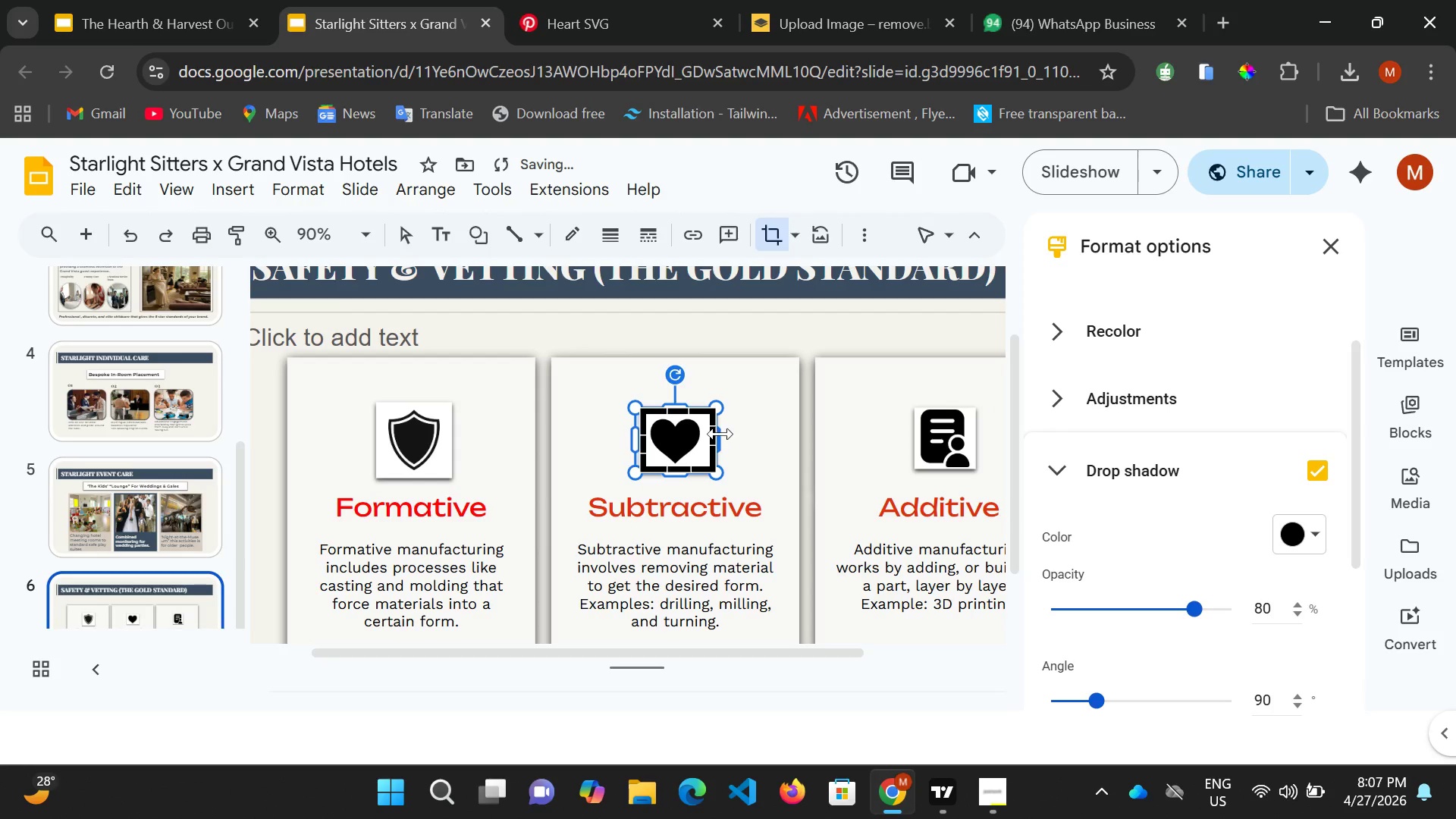 
left_click_drag(start_coordinate=[716, 437], to_coordinate=[705, 441])
 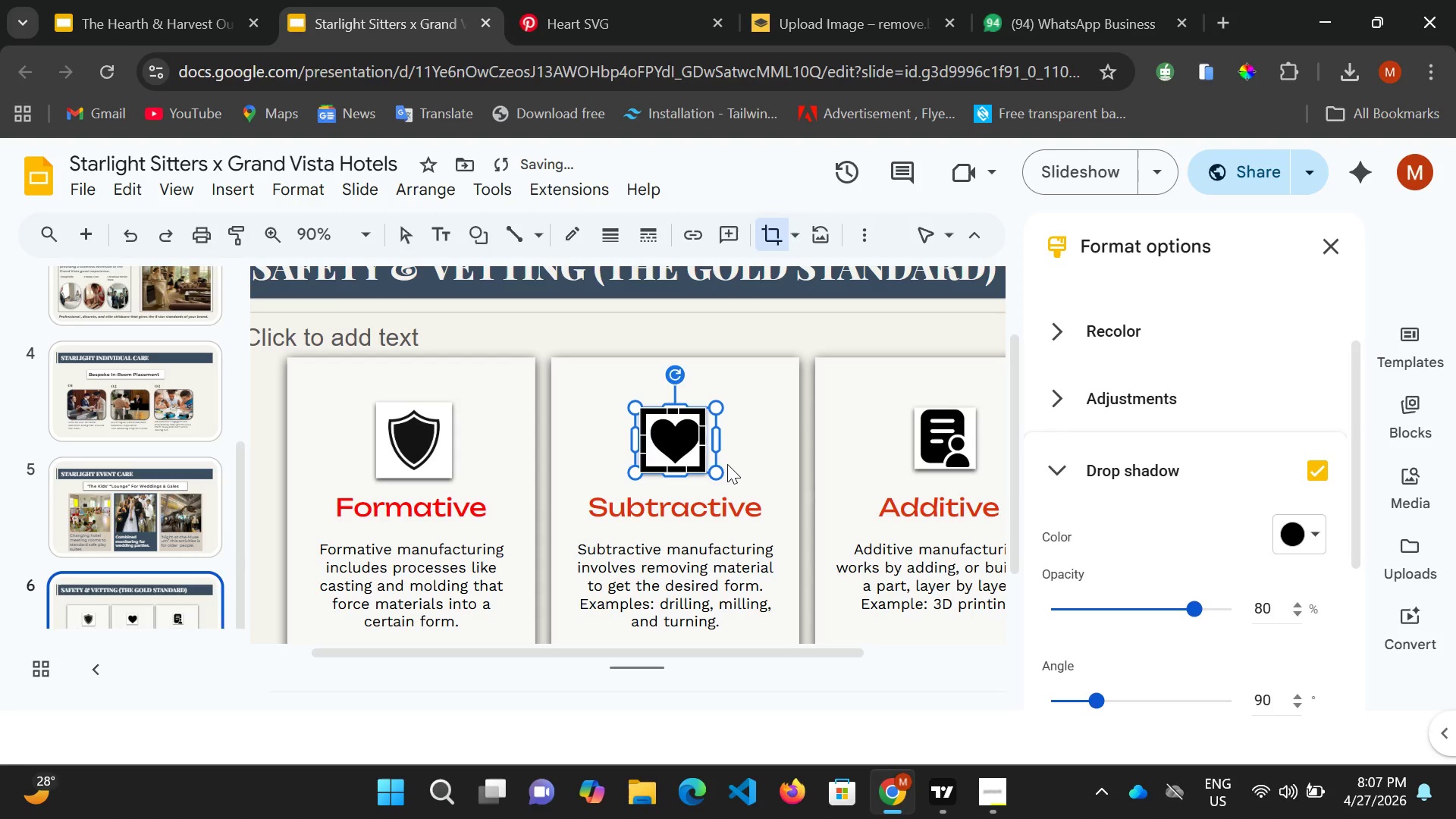 
key(Control+Z)
 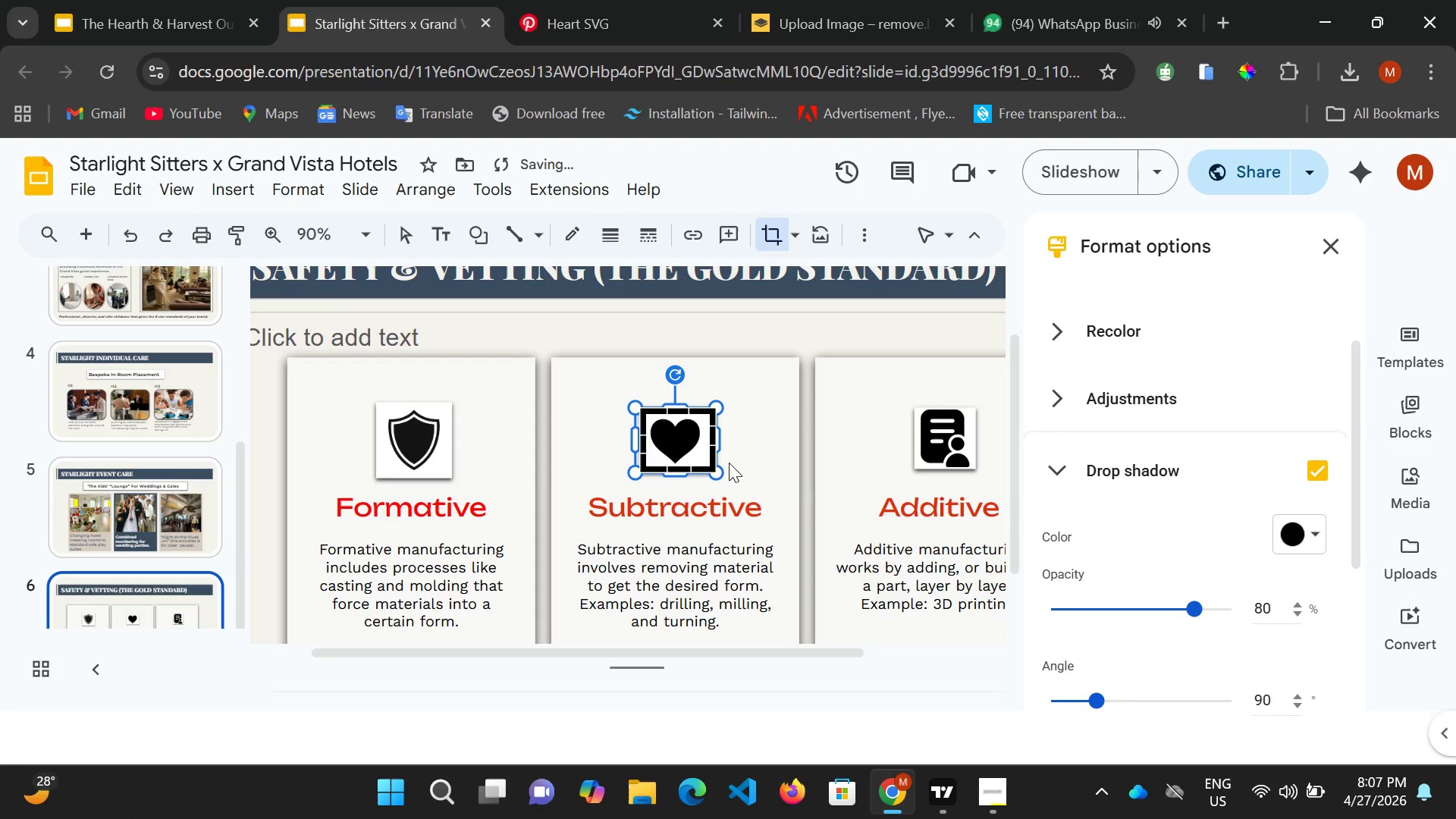 
left_click([733, 460])
 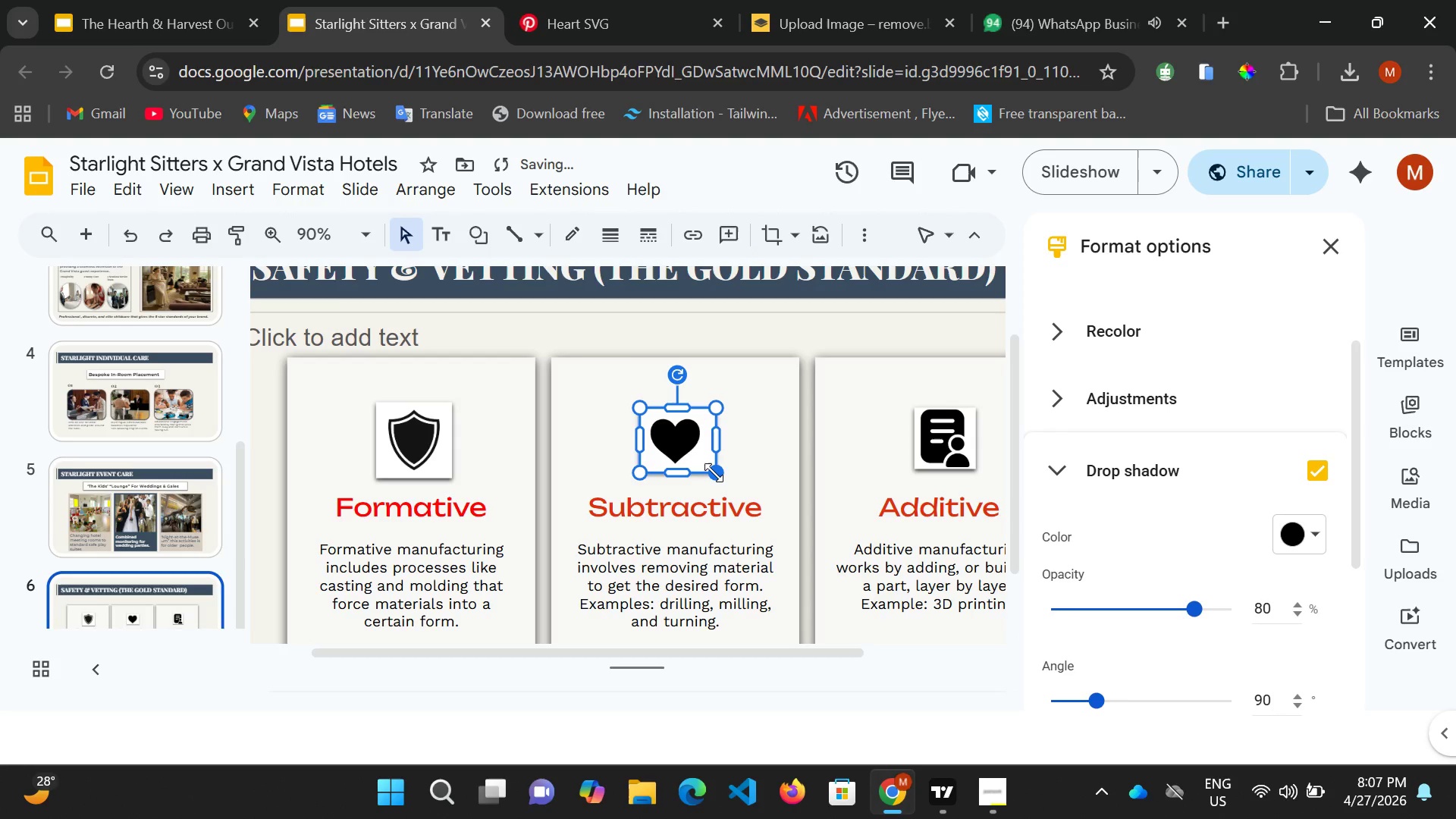 
left_click_drag(start_coordinate=[714, 472], to_coordinate=[705, 461])
 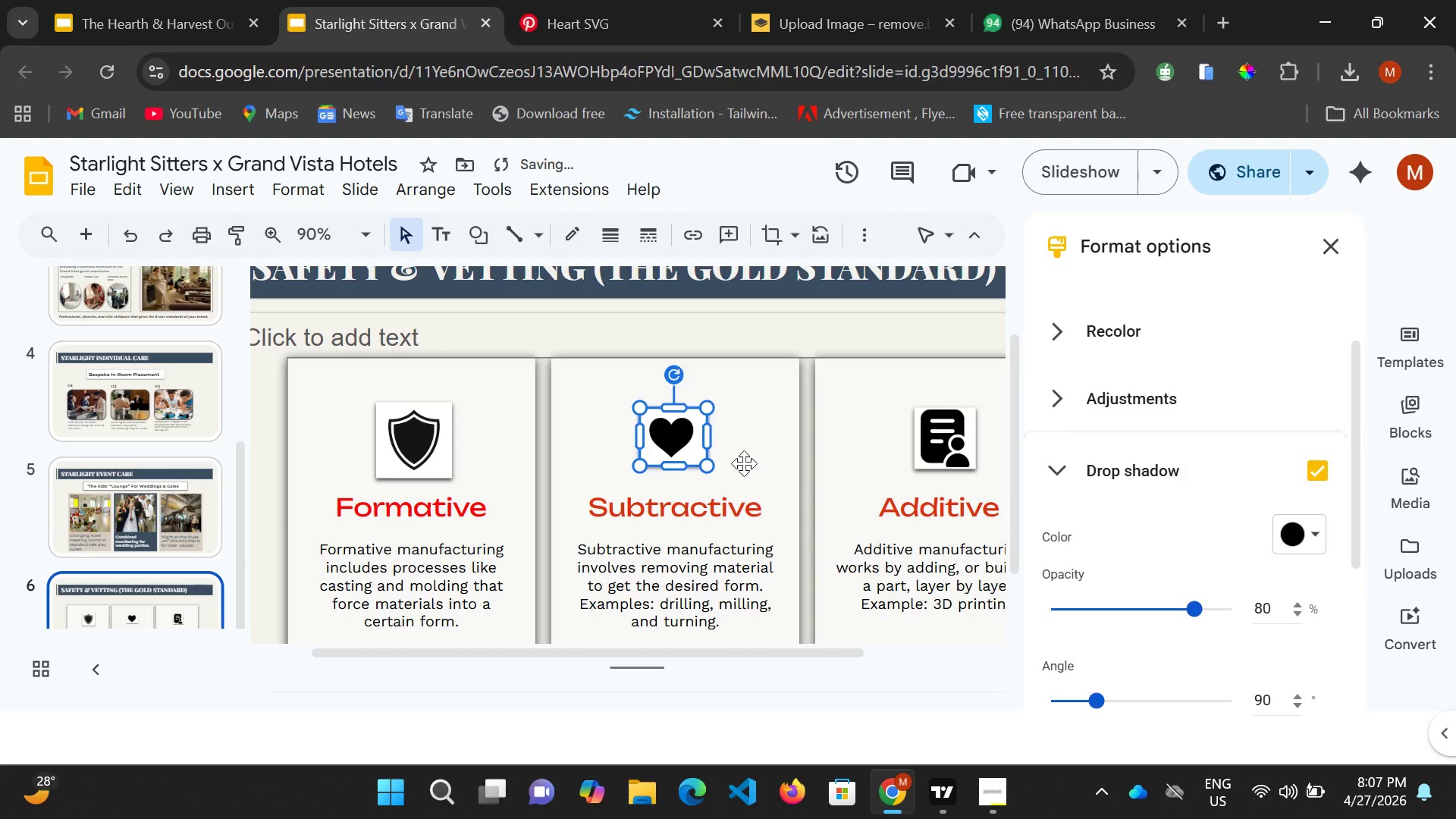 
left_click([744, 463])
 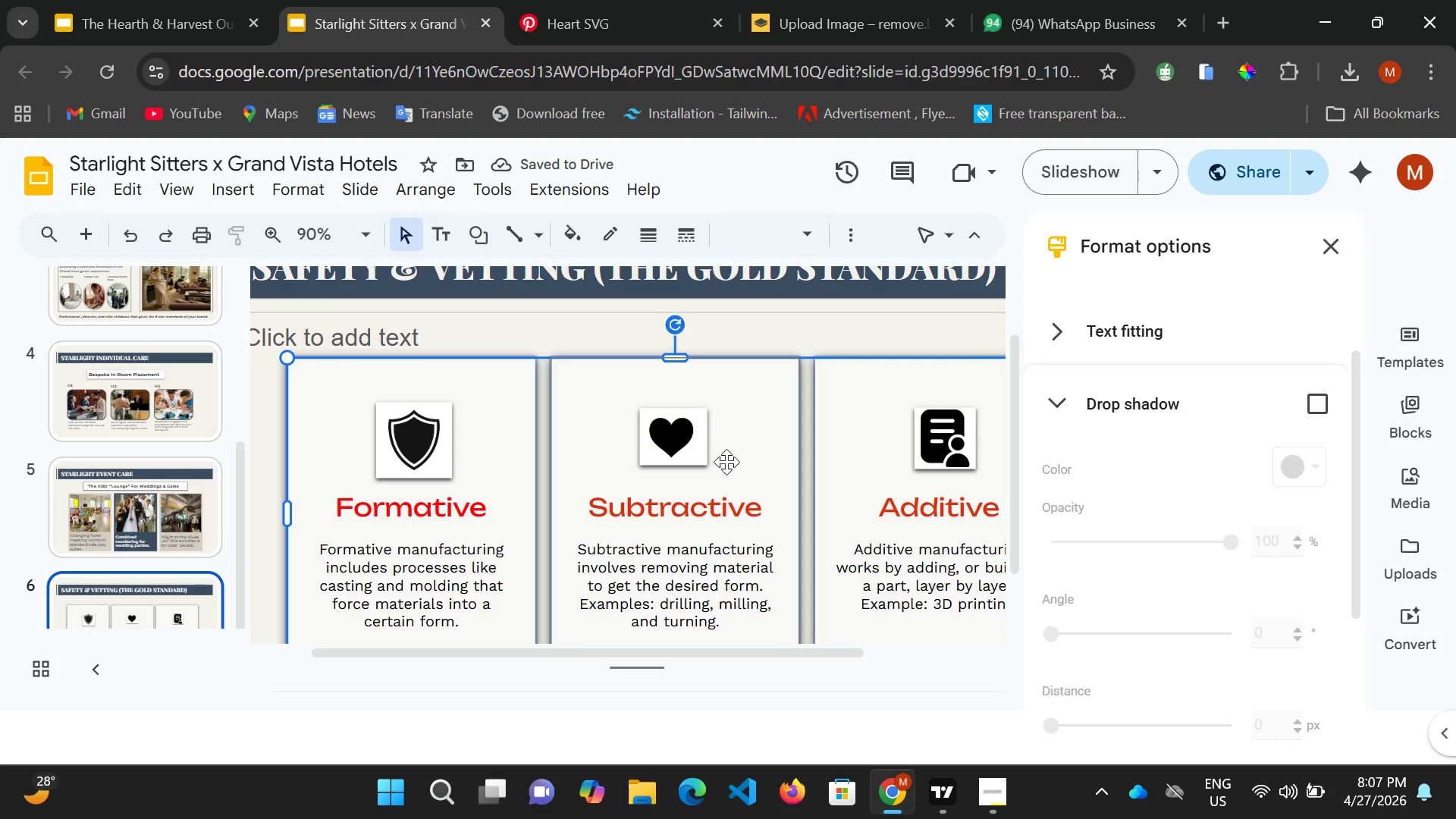 
left_click([695, 454])
 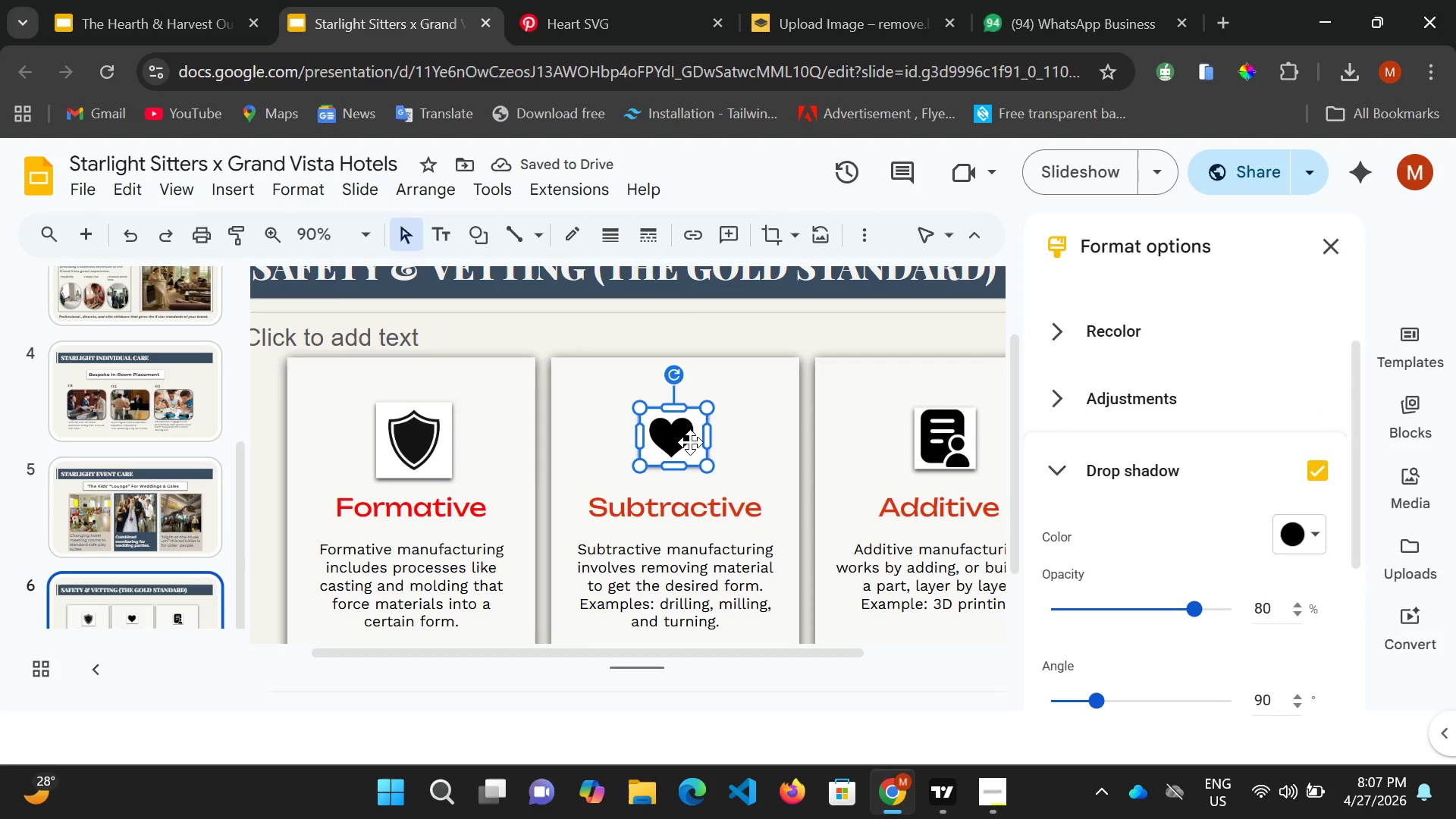 
left_click([682, 439])
 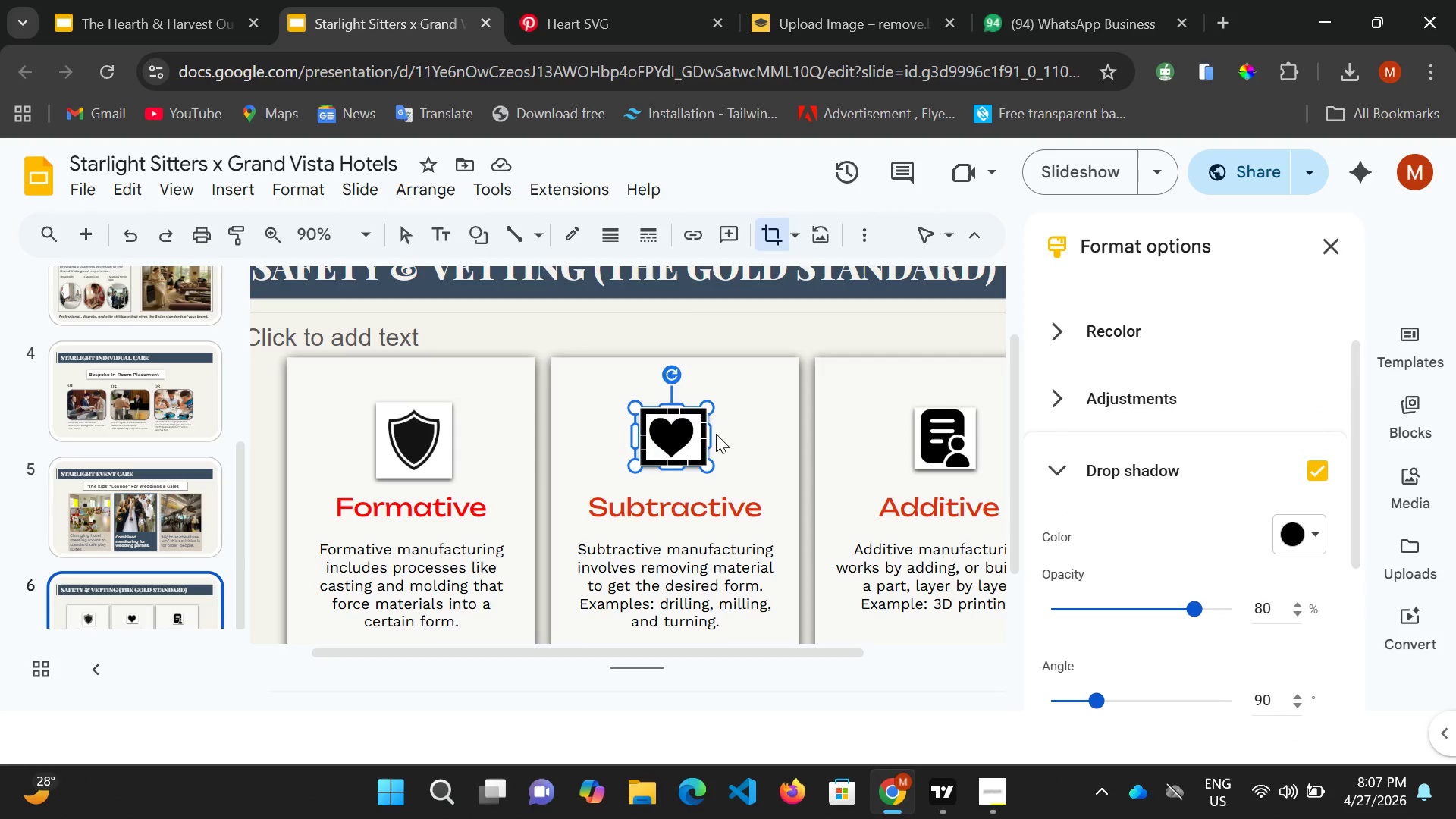 
left_click_drag(start_coordinate=[706, 431], to_coordinate=[701, 429])
 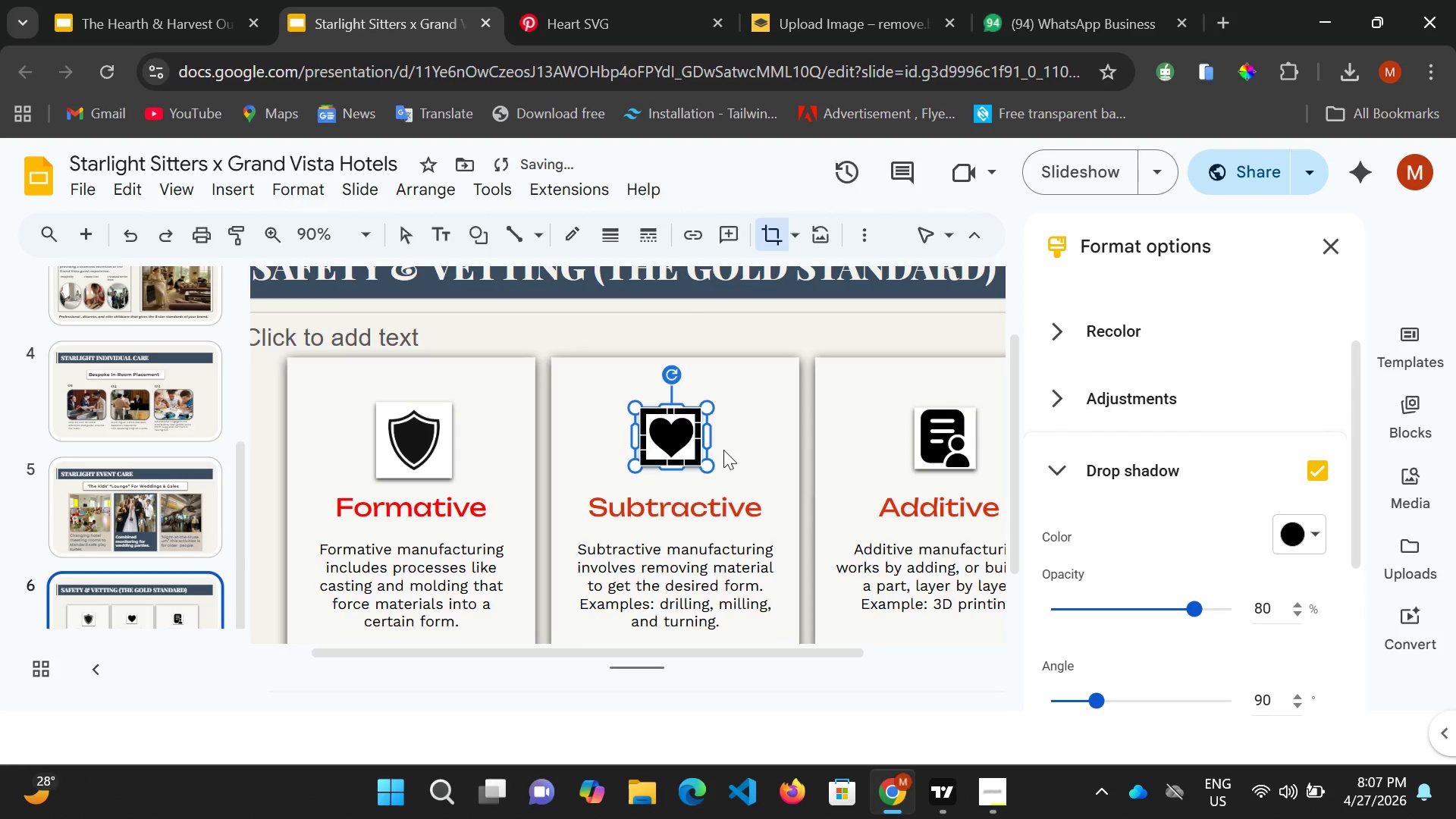 
left_click([733, 445])
 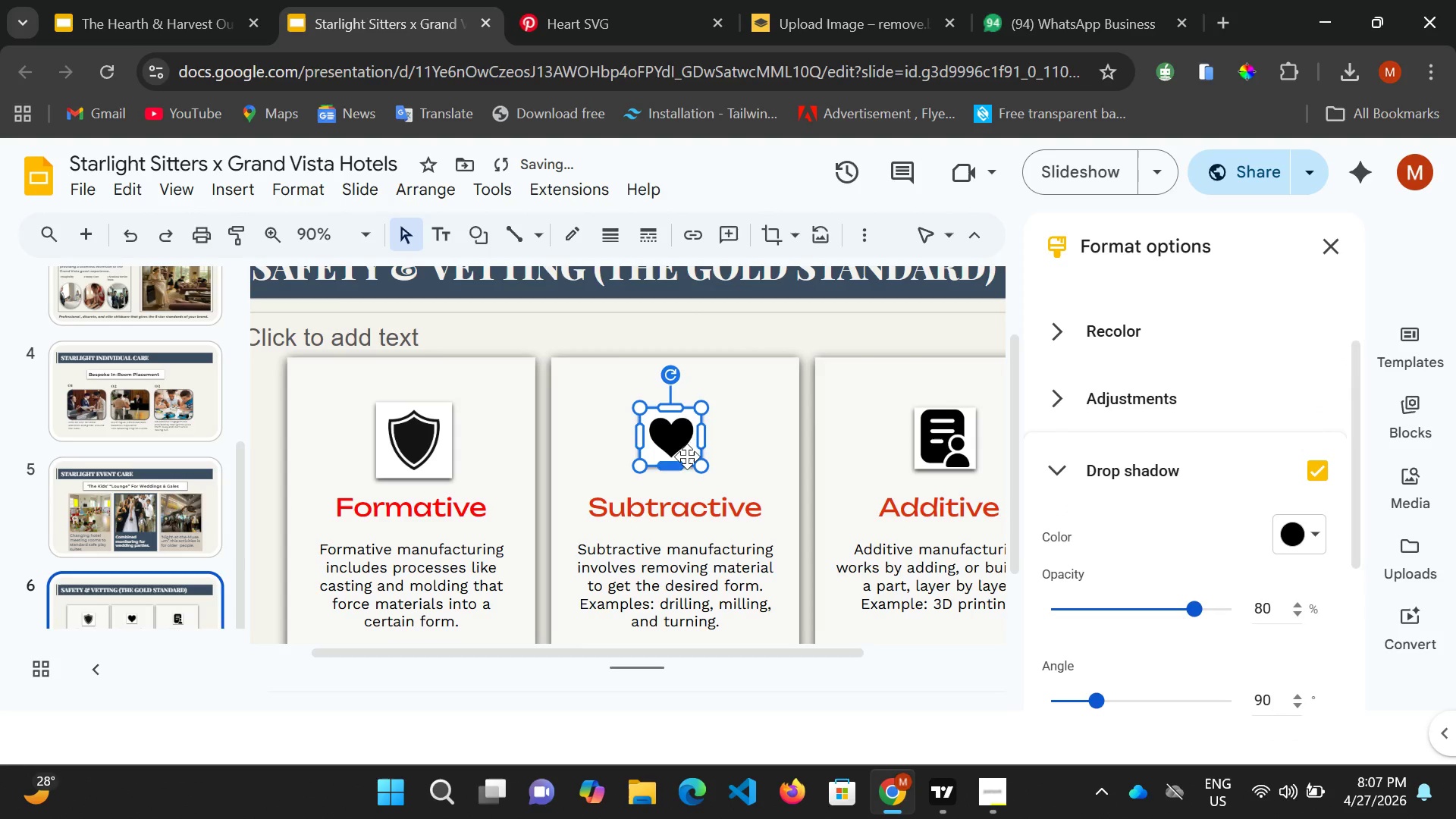 
left_click([693, 450])
 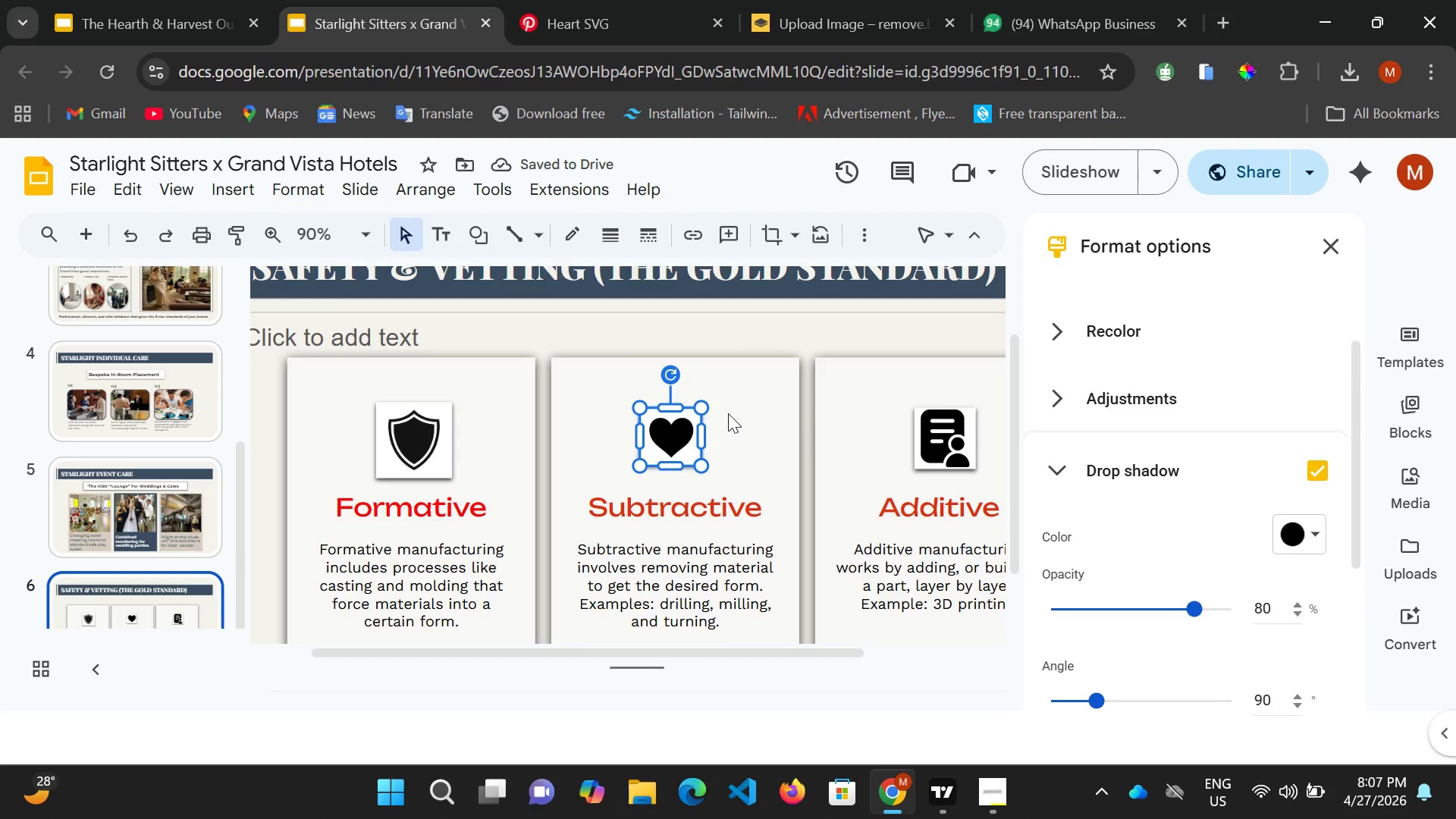 
left_click([728, 413])
 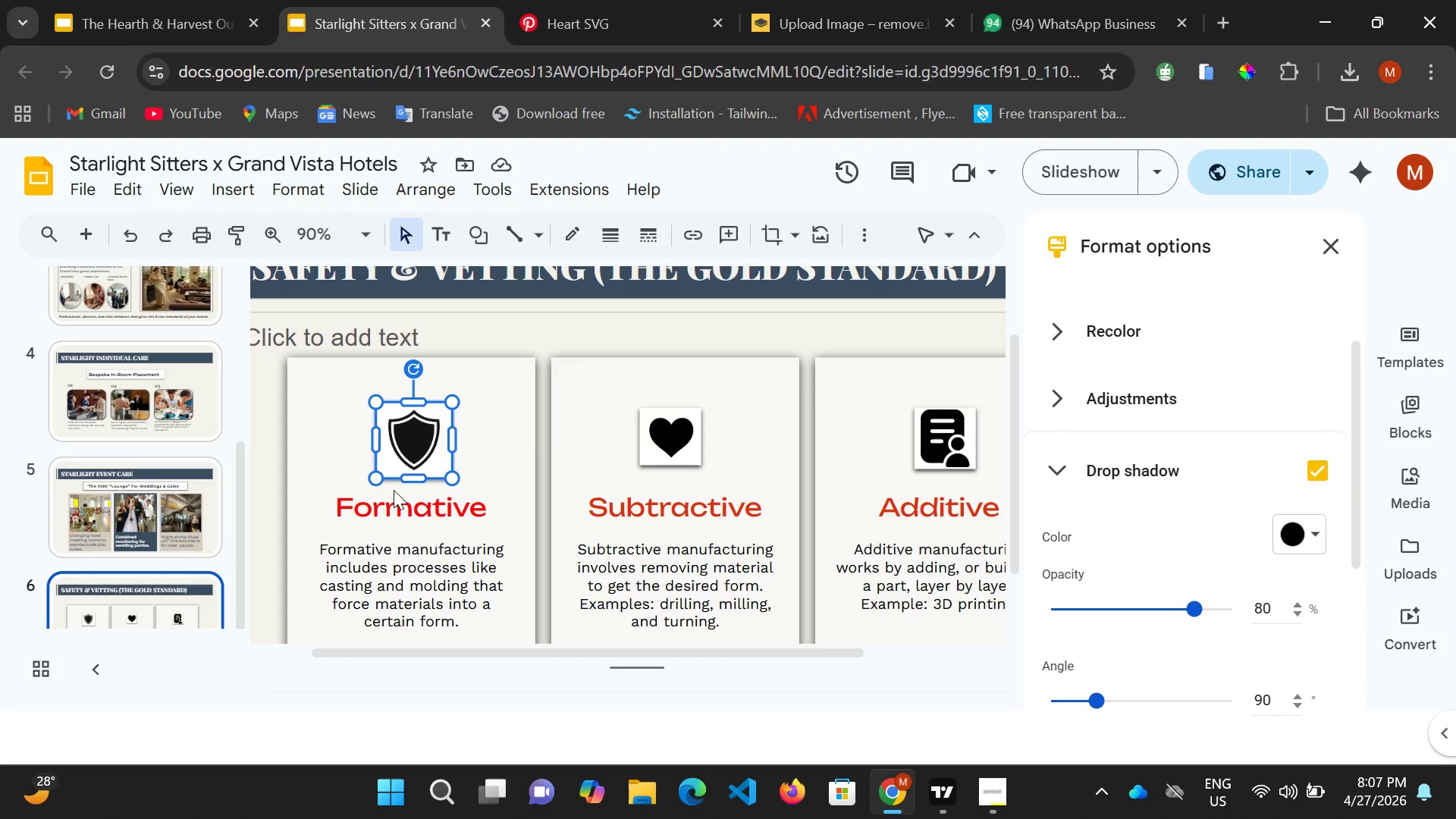 
left_click_drag(start_coordinate=[372, 478], to_coordinate=[388, 461])
 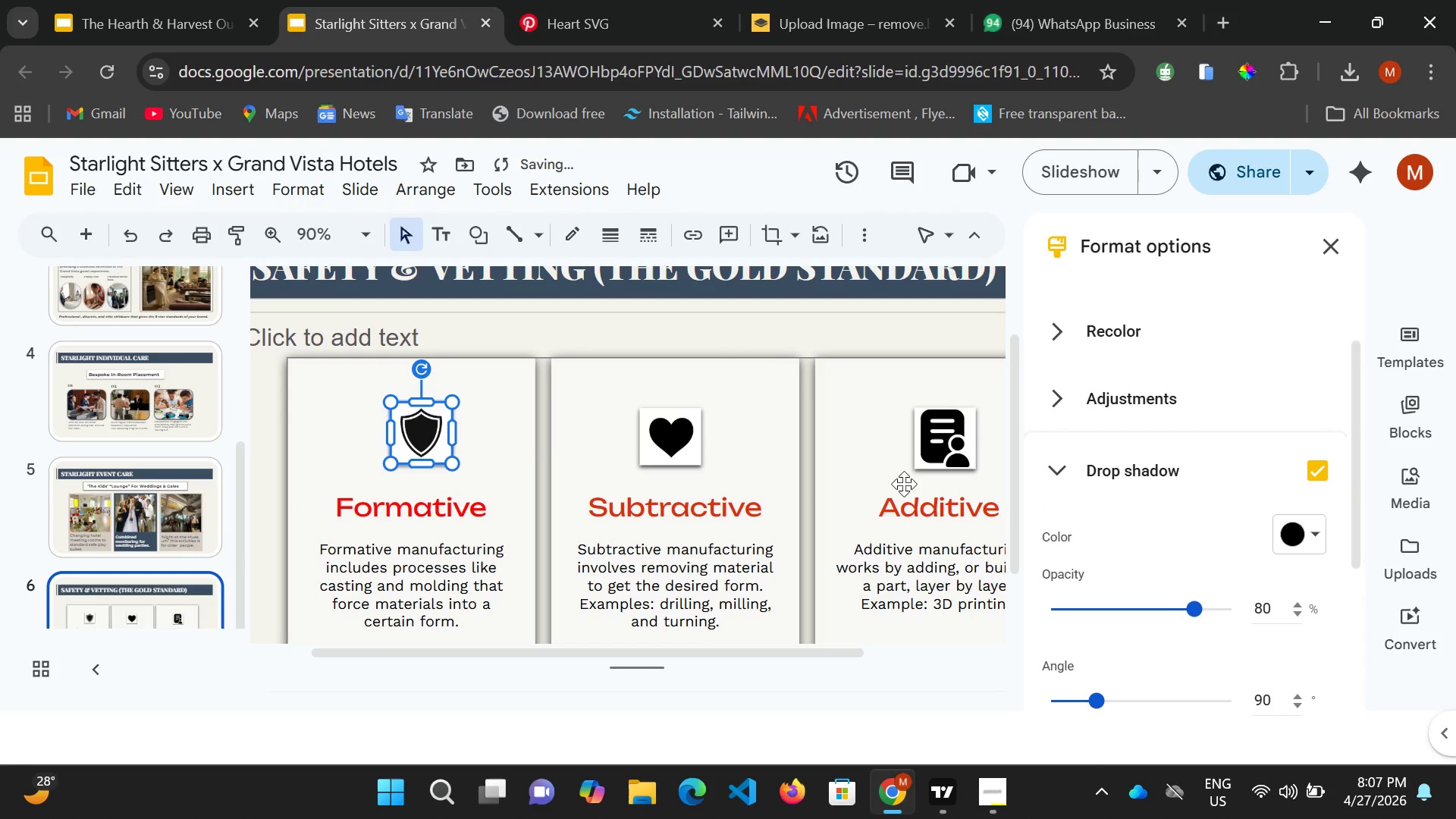 
left_click([948, 463])
 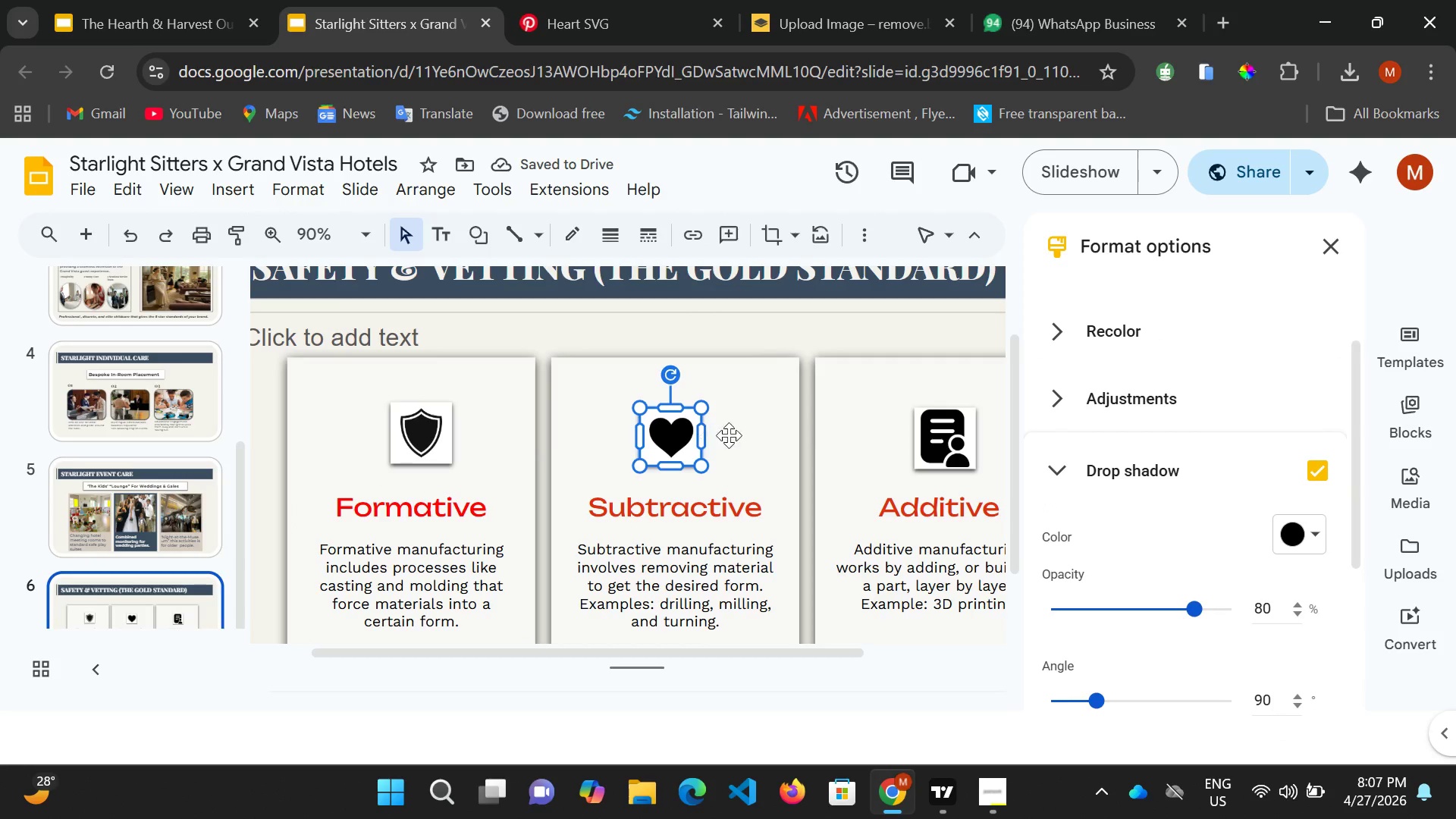 
left_click([938, 442])
 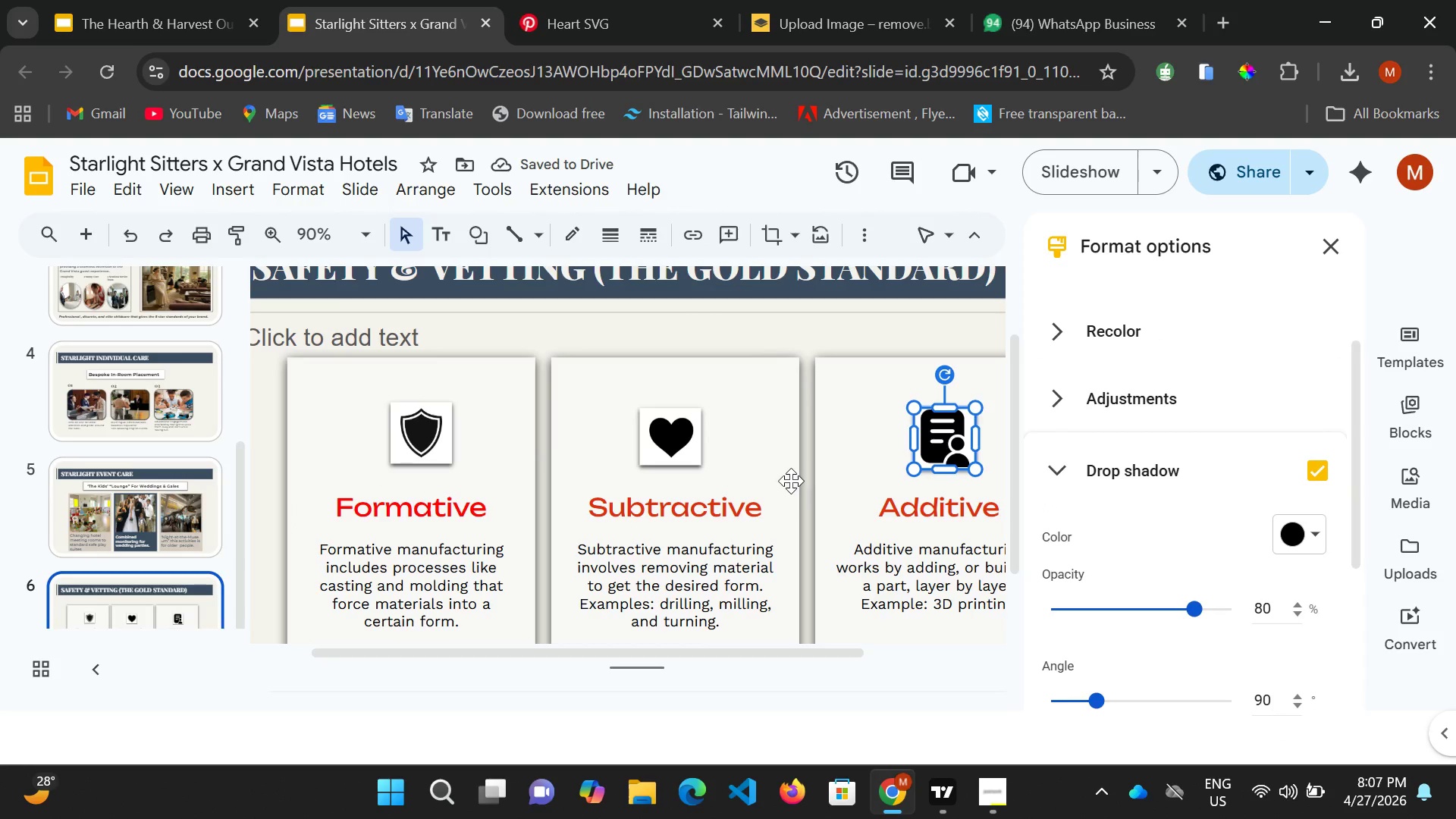 
scroll: coordinate [789, 495], scroll_direction: down, amount: 2.0
 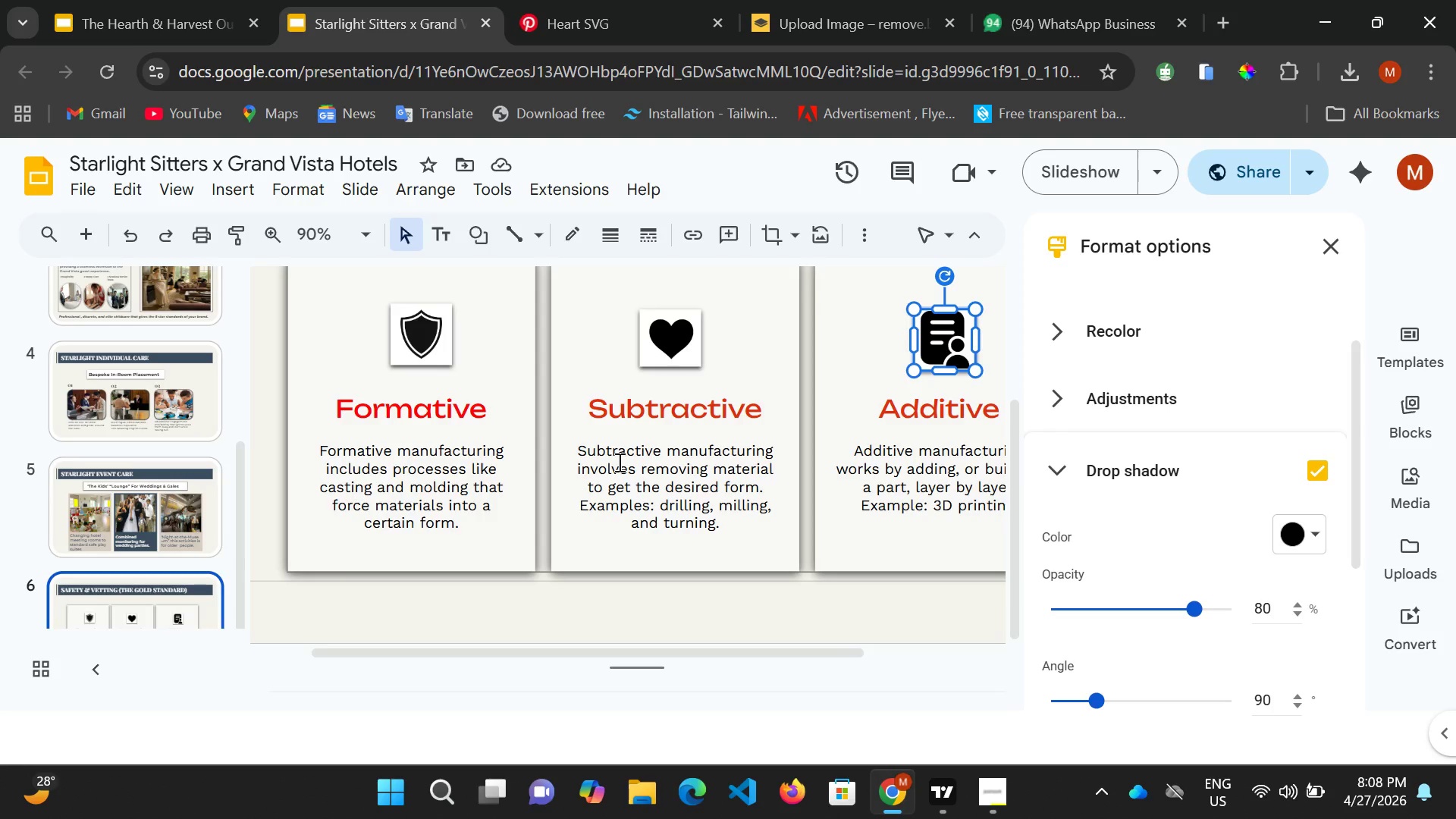 
wait(36.36)
 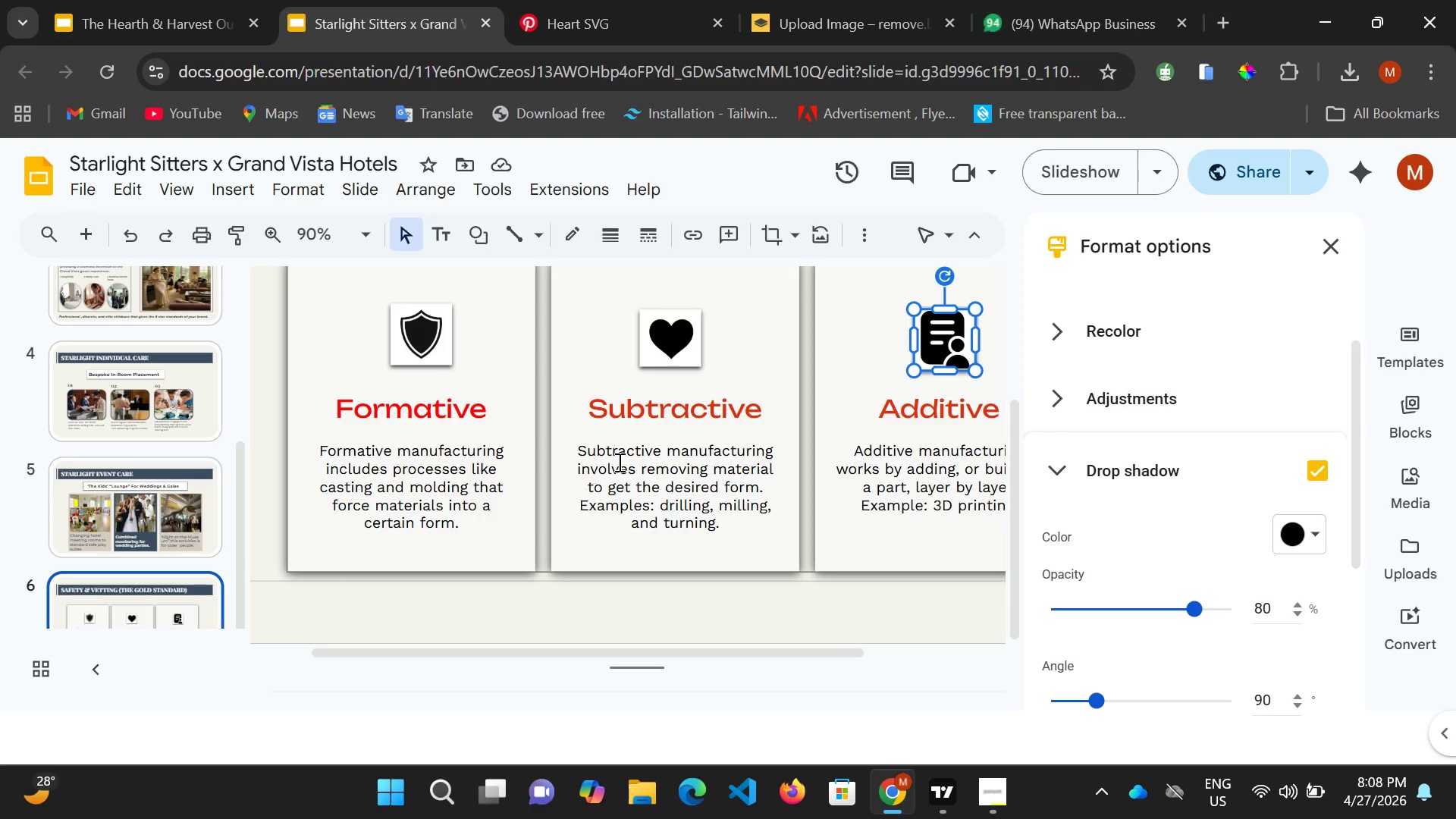 
left_click([386, 475])
 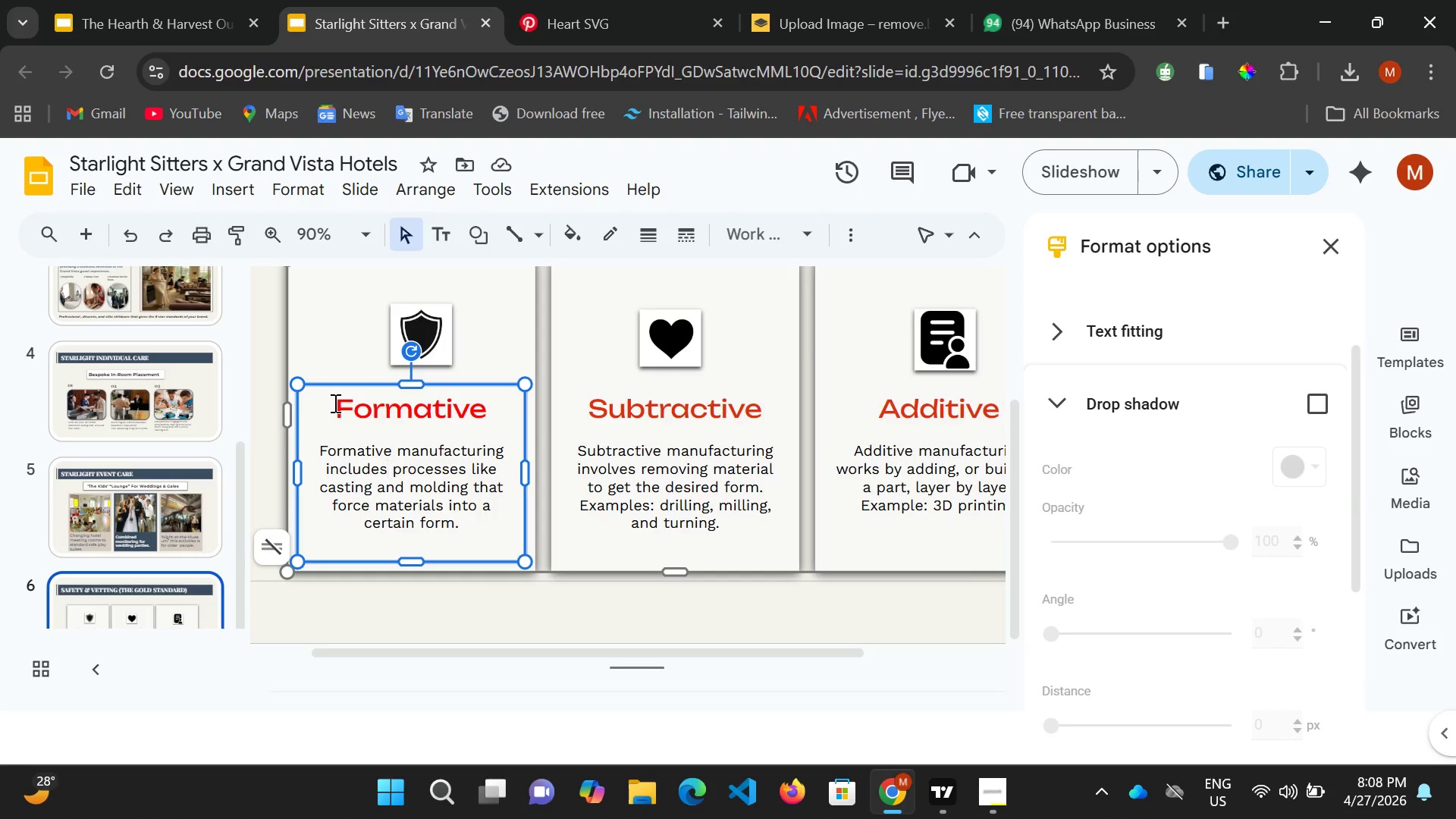 
left_click_drag(start_coordinate=[334, 403], to_coordinate=[510, 406])
 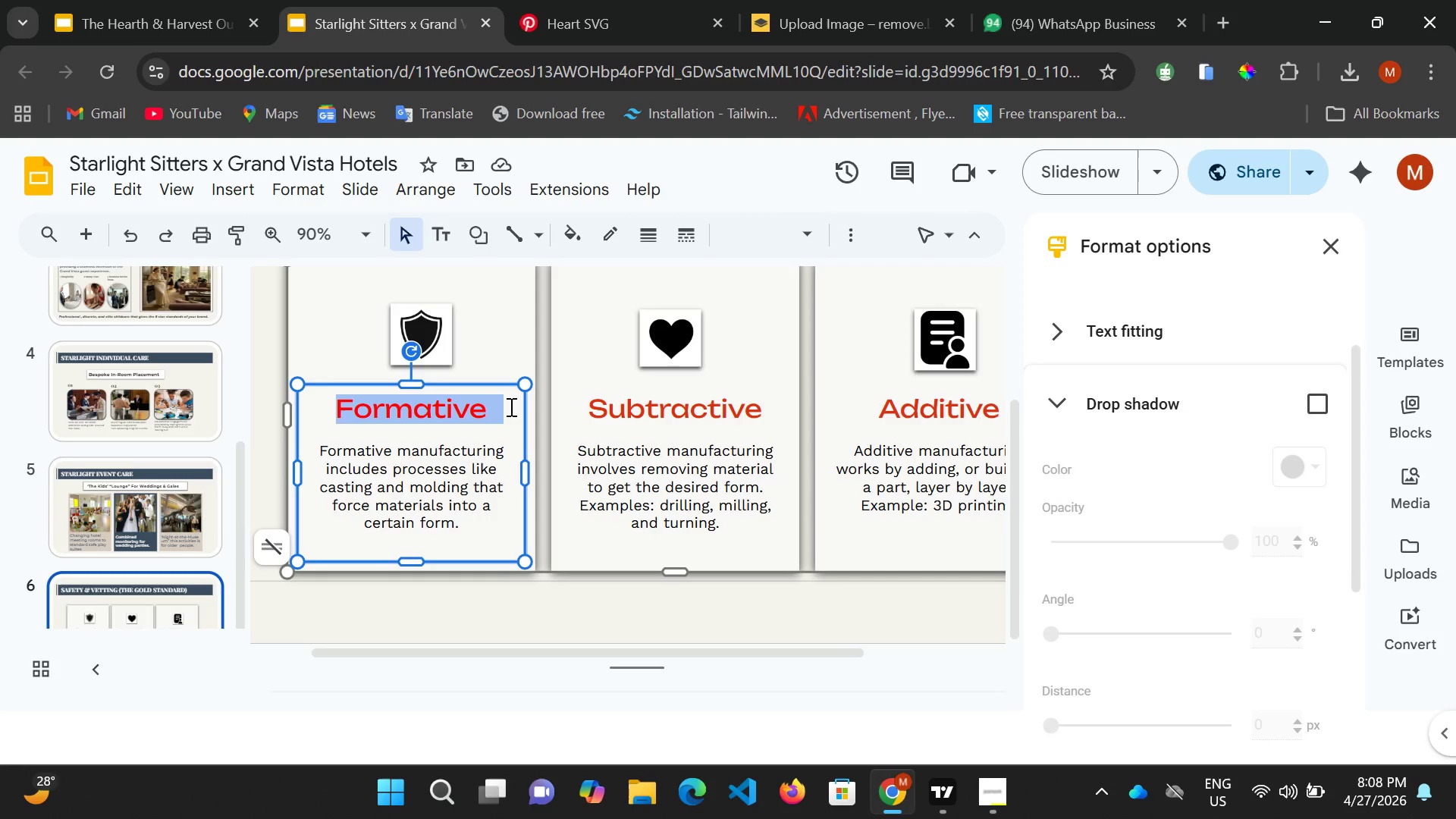 
wait(8.72)
 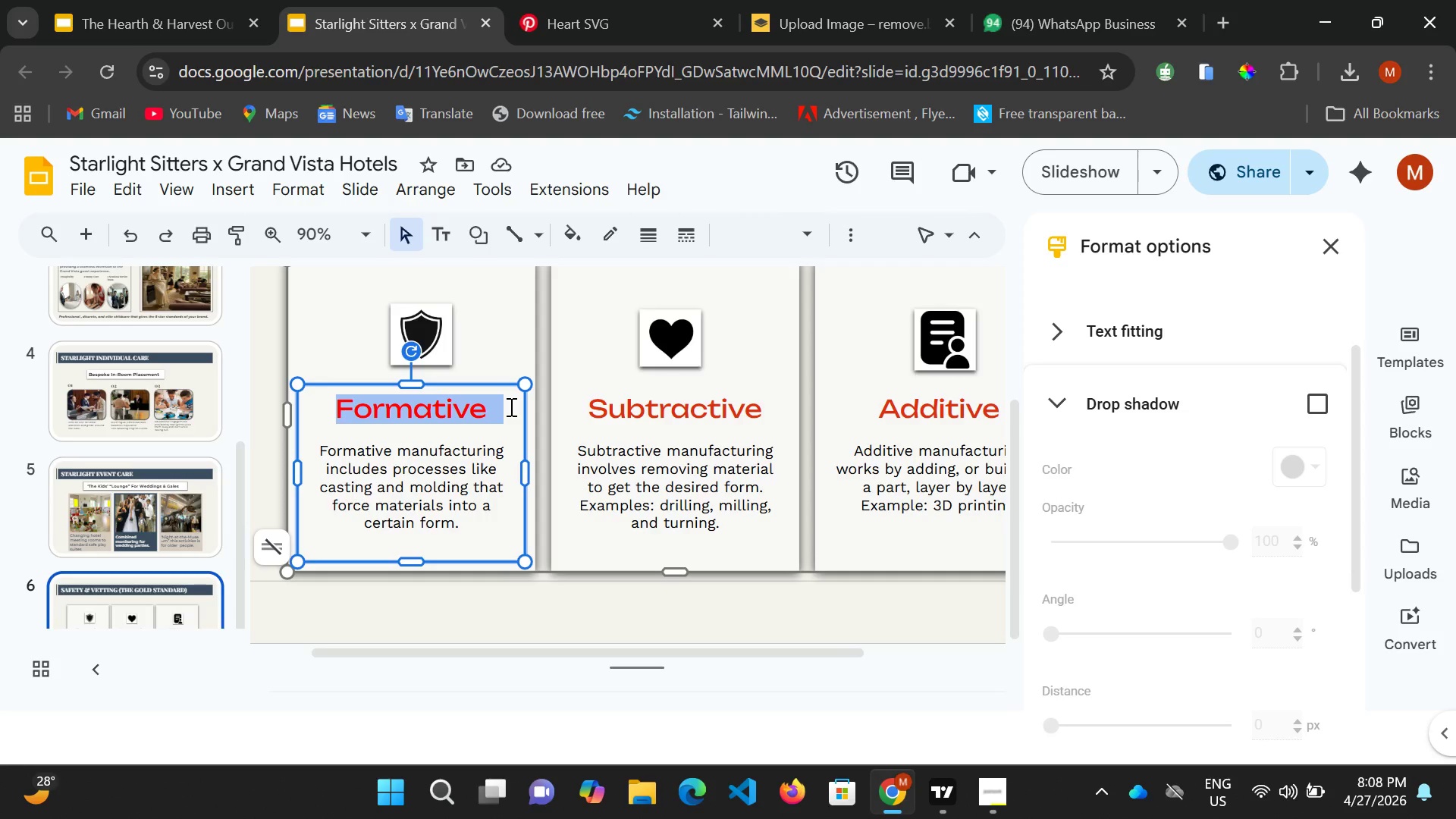 
type(Security)
 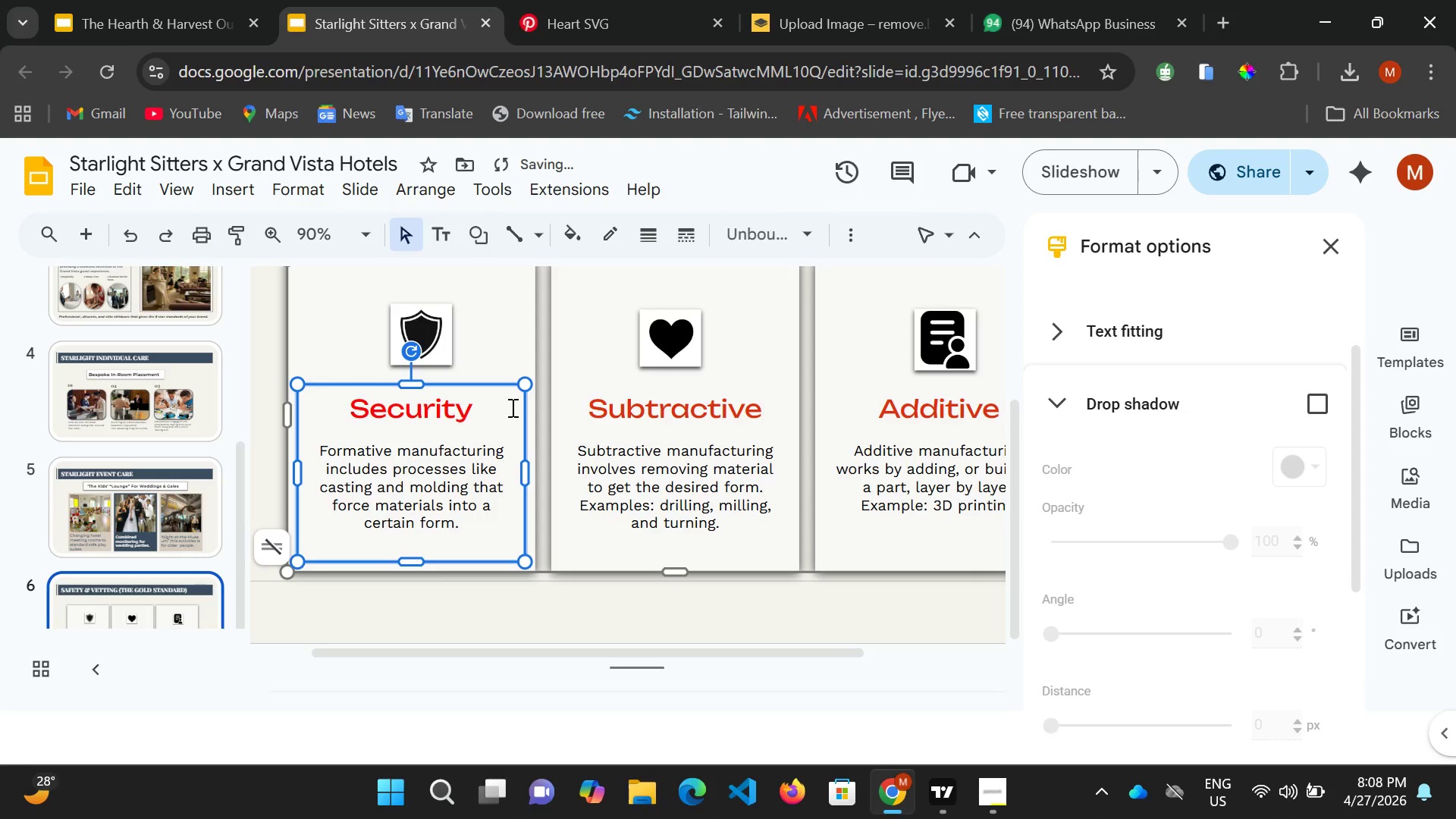 
left_click([384, 485])
 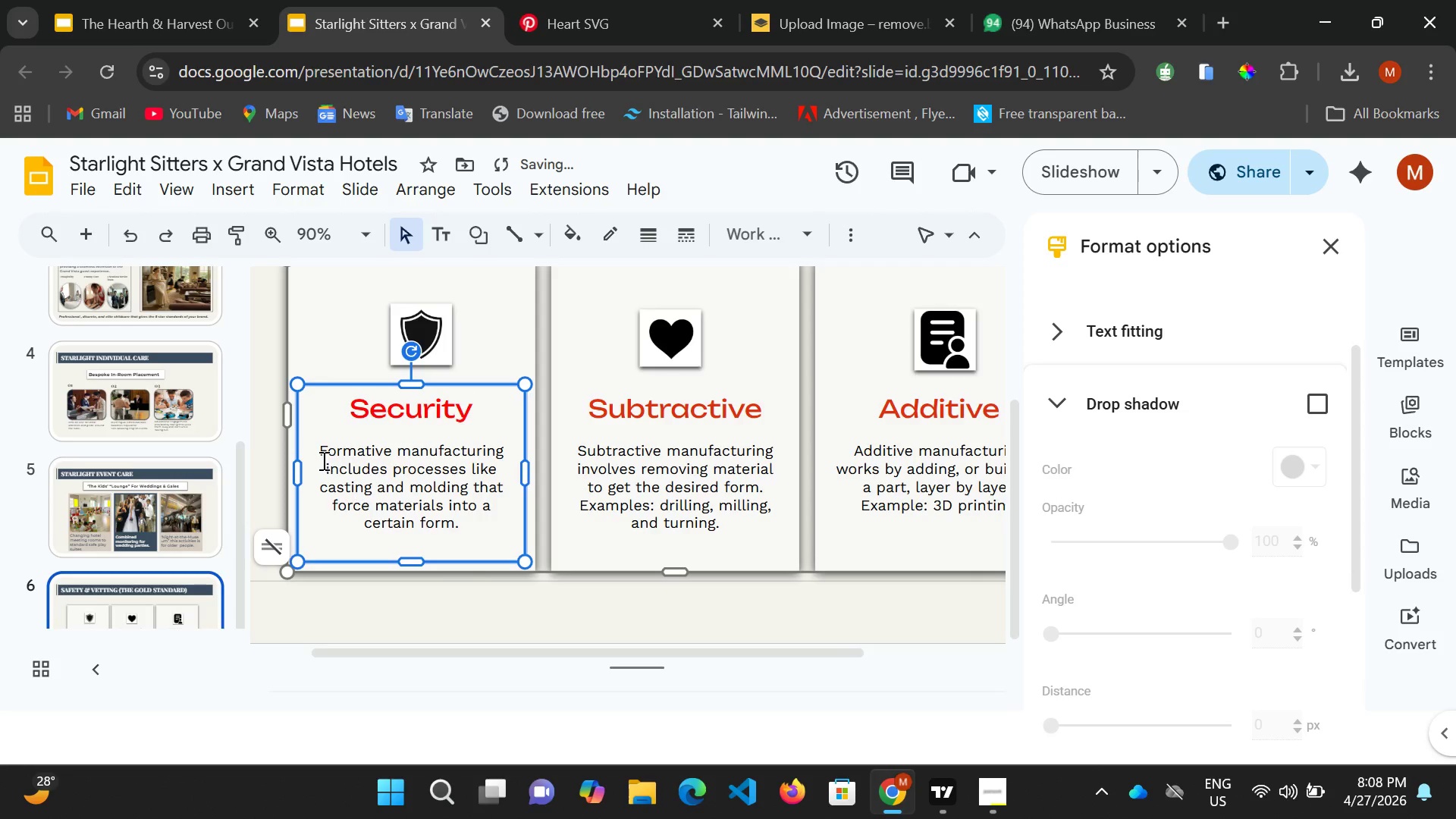 
left_click_drag(start_coordinate=[318, 454], to_coordinate=[338, 460])
 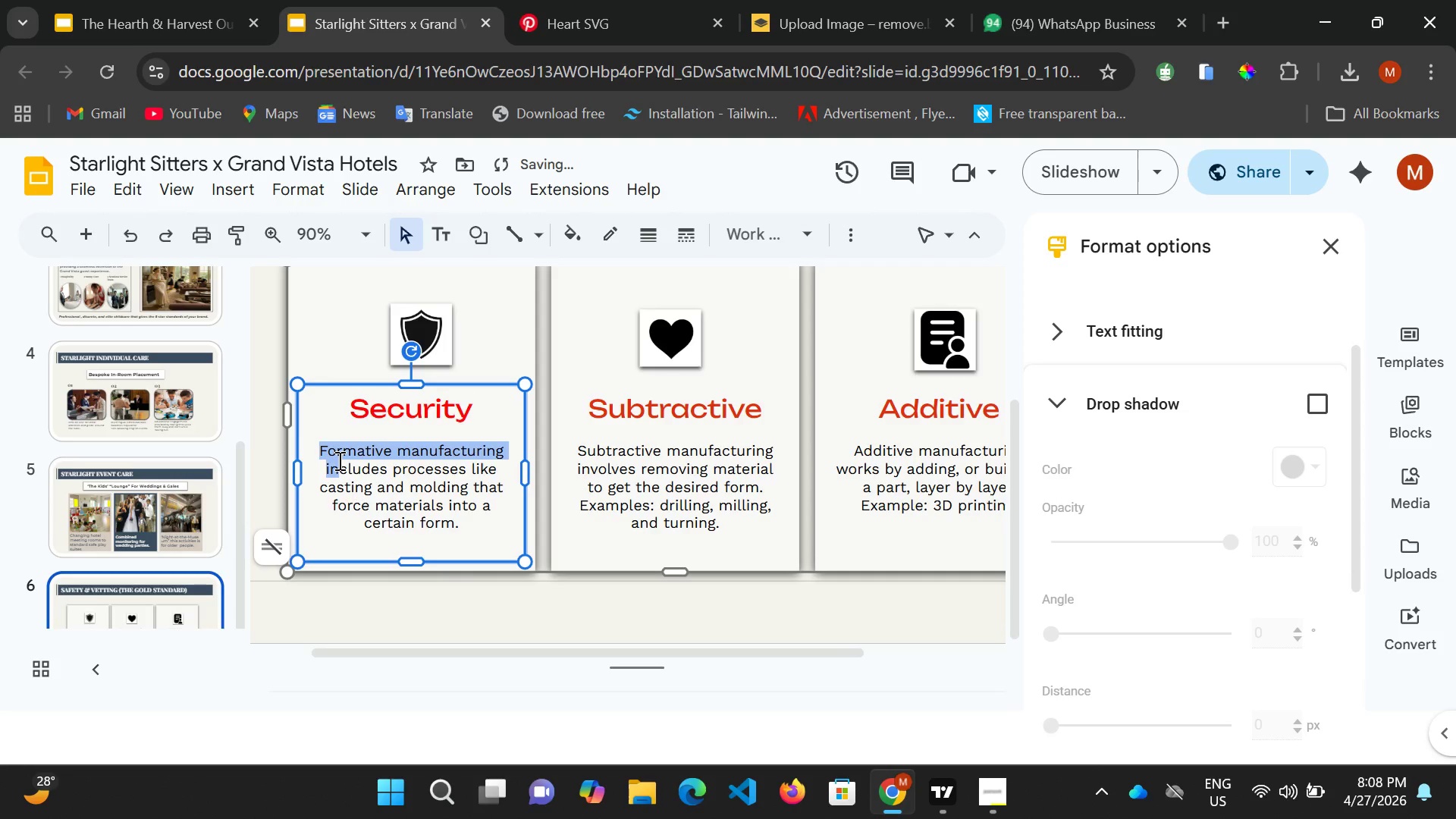 
left_click_drag(start_coordinate=[436, 543], to_coordinate=[435, 553])
 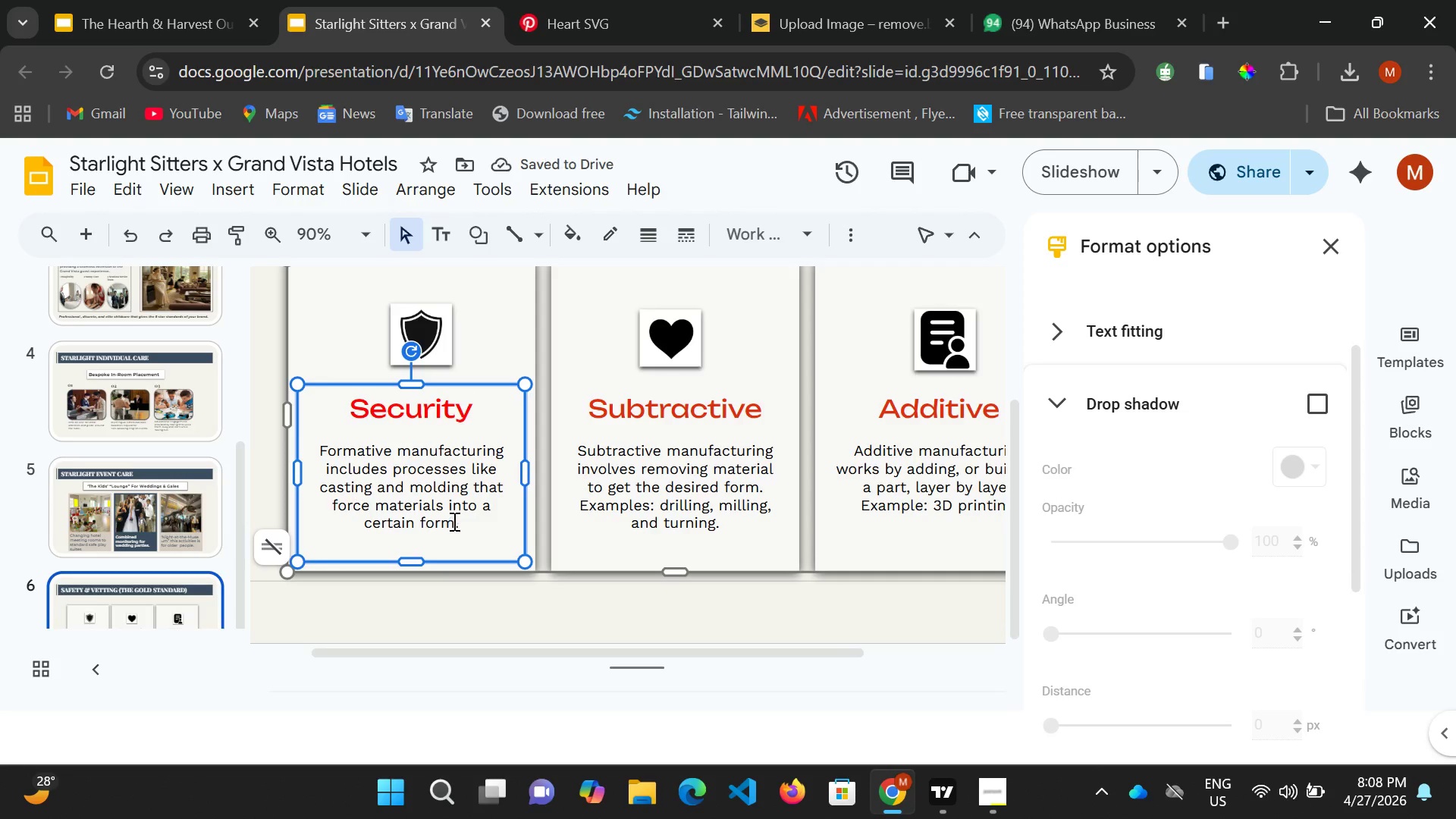 
left_click_drag(start_coordinate=[456, 521], to_coordinate=[328, 440])
 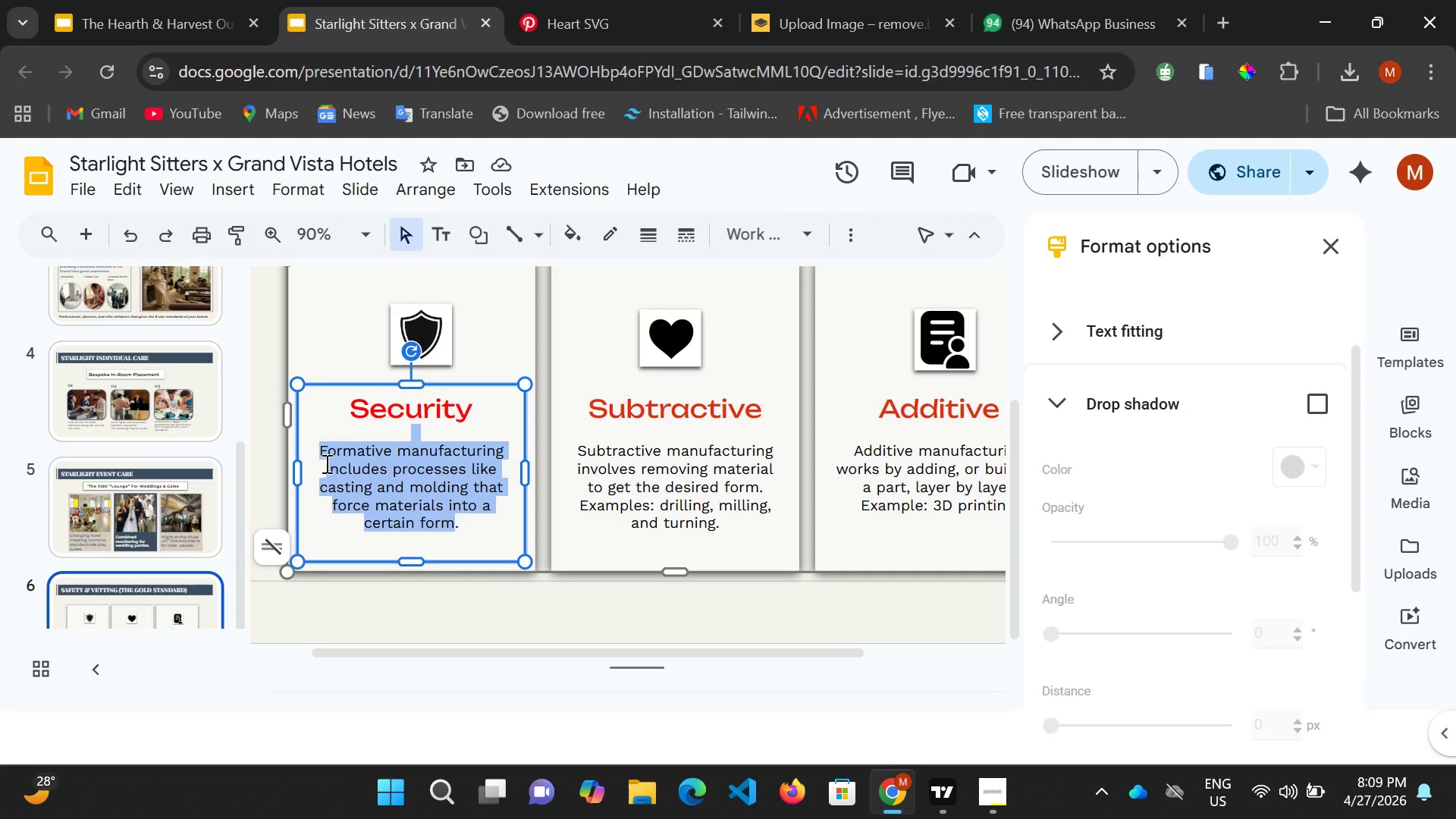 
wait(6.56)
 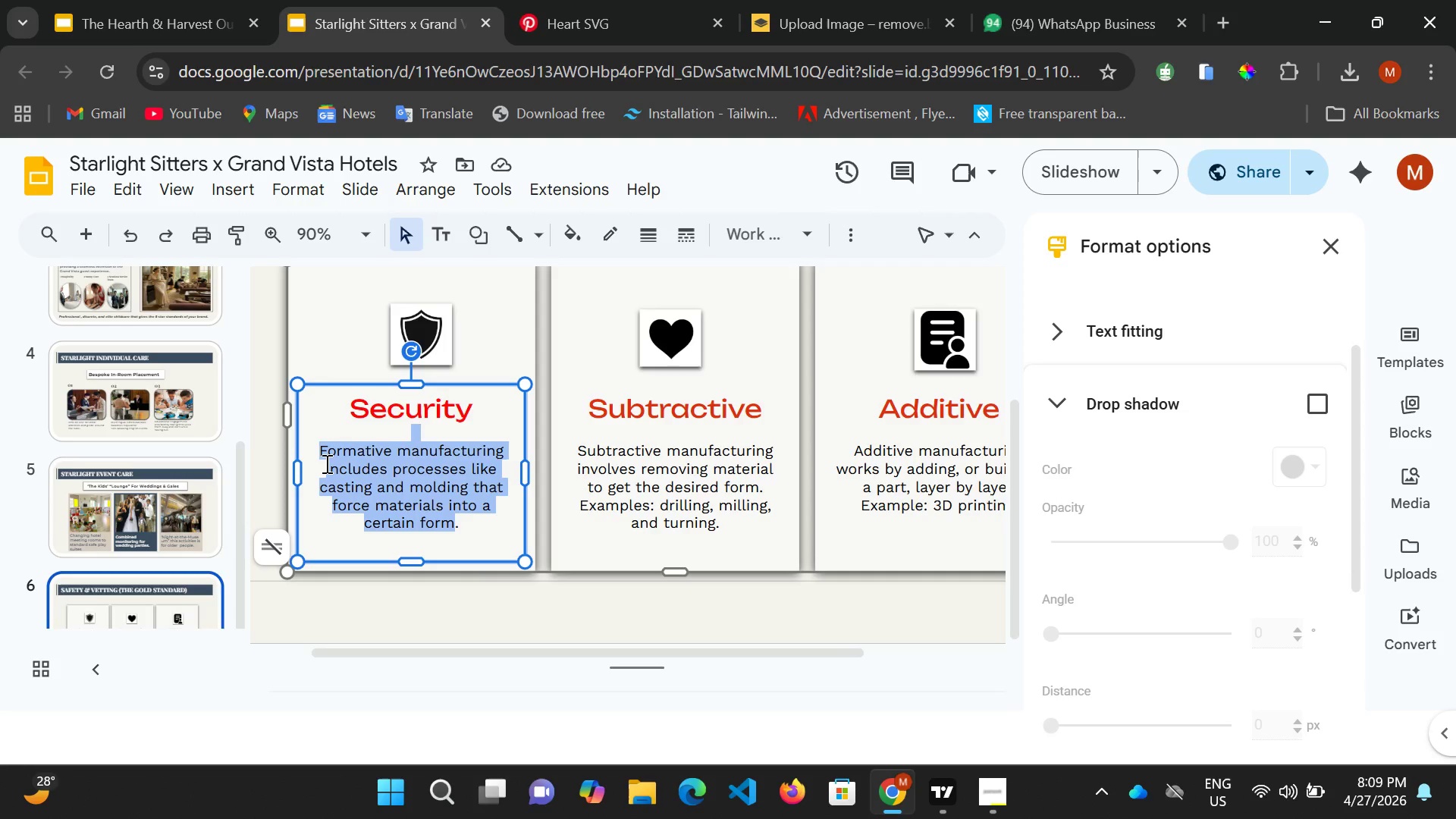 
key(Shift+ShiftRight)
 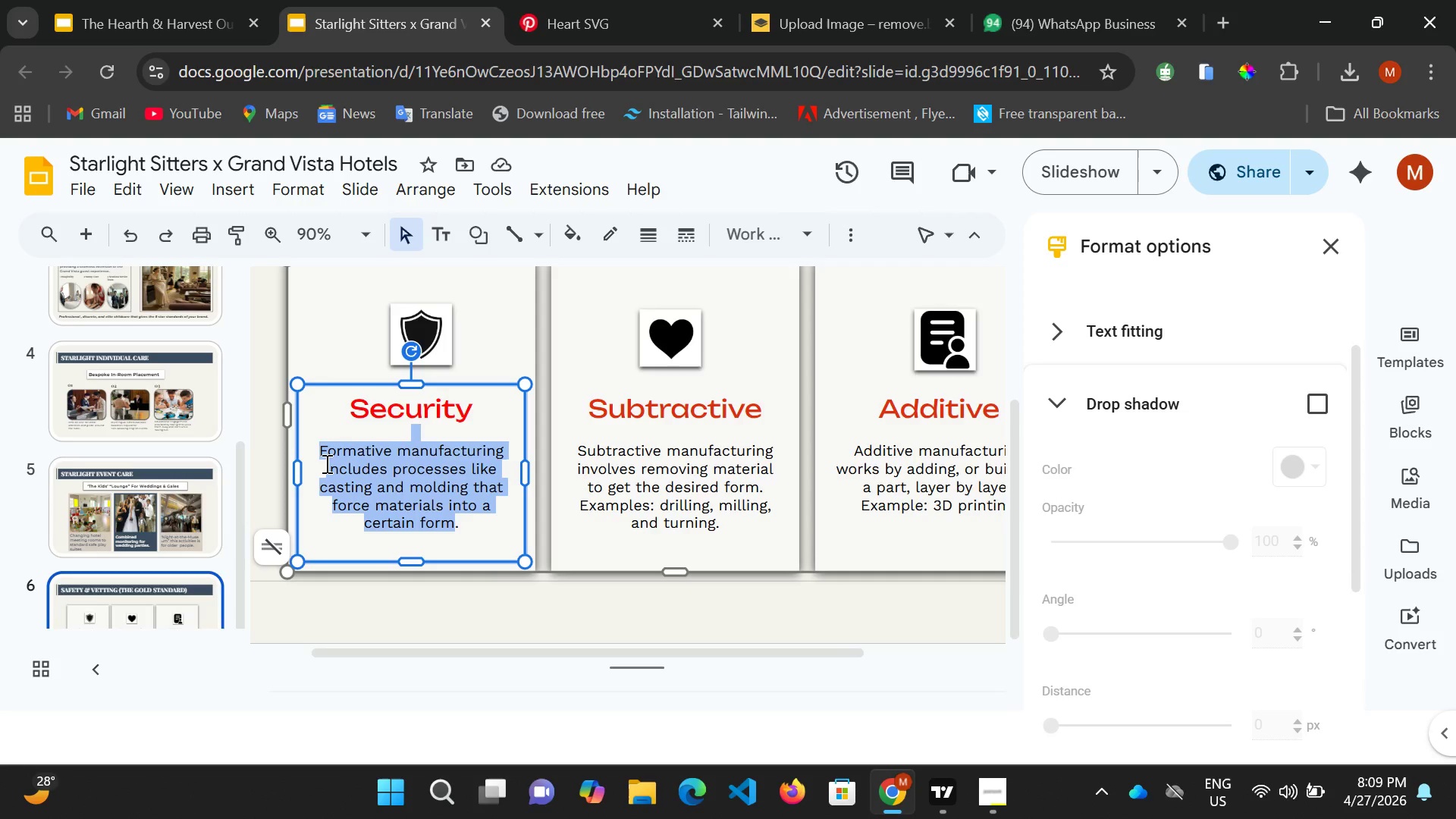 
type(Mulit-state Criminal & social MEDIA Bakfgroiund)
key(Backspace)
key(Backspace)
key(Backspace)
key(Backspace)
key(Backspace)
key(Backspace)
key(Backspace)
key(Backspace)
key(Backspace)
type(ckgo)
key(Backspace)
type(rpound)
 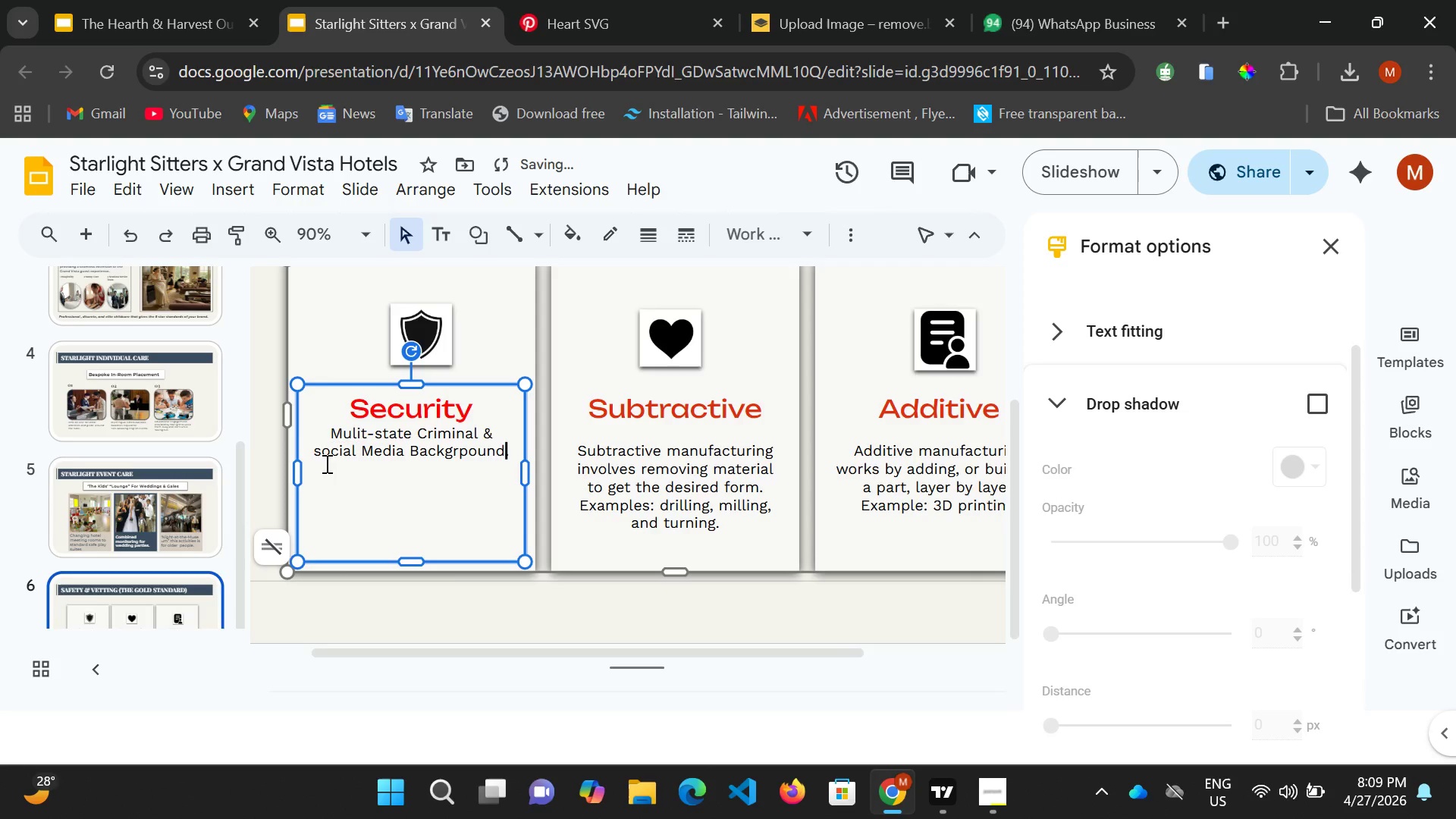 
key(ArrowLeft)
 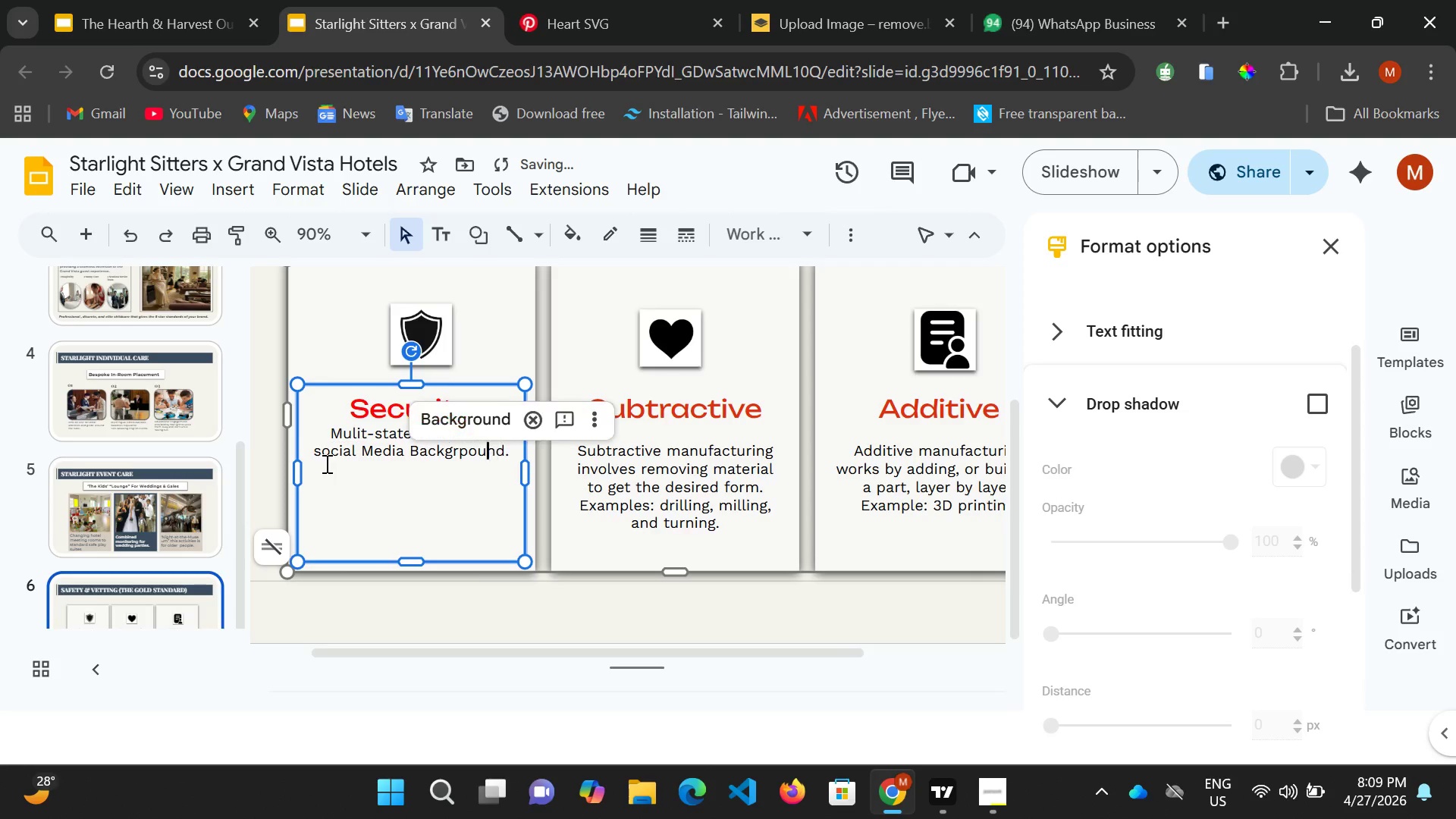 
key(ArrowLeft)
 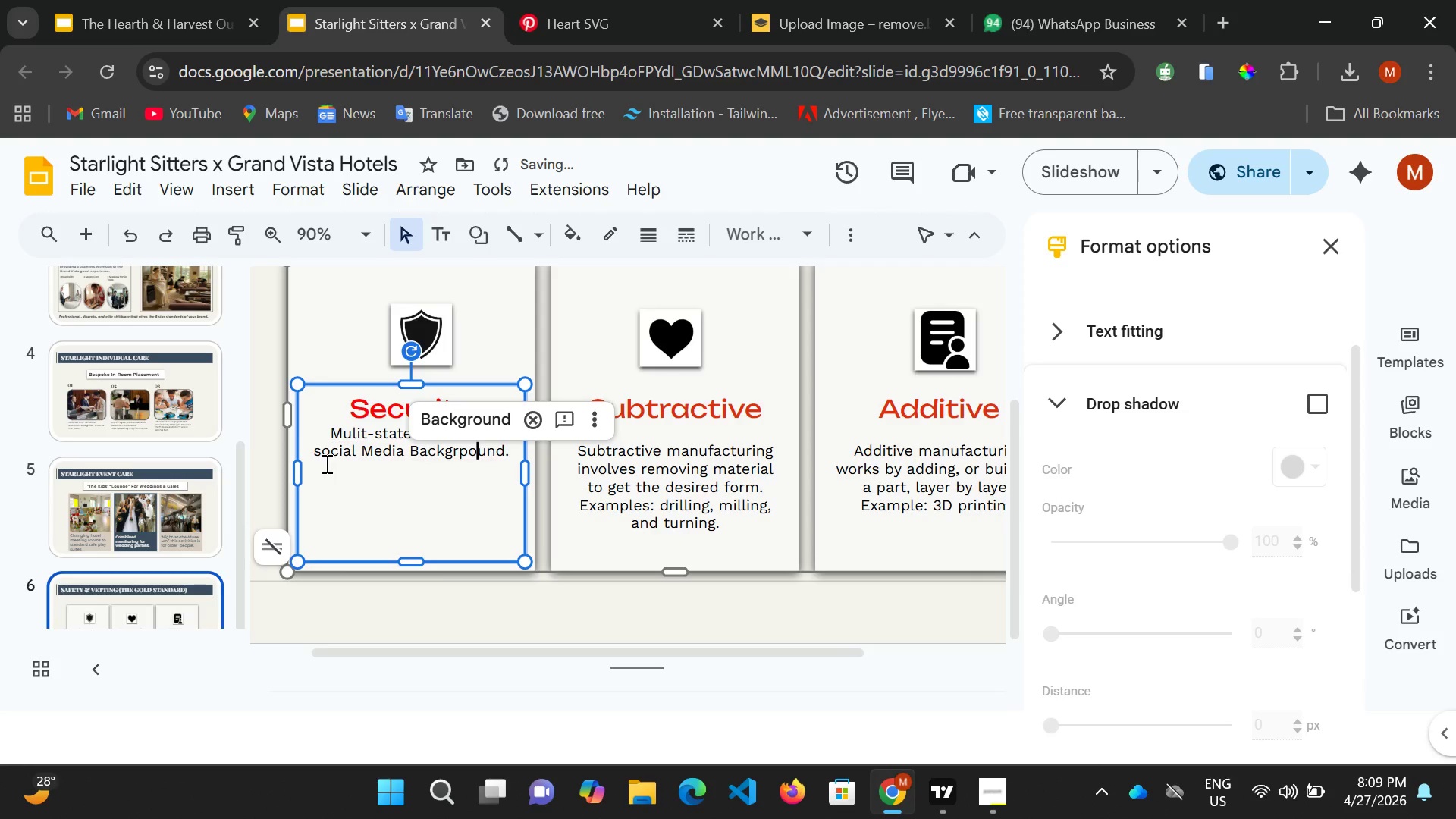 
key(ArrowLeft)
 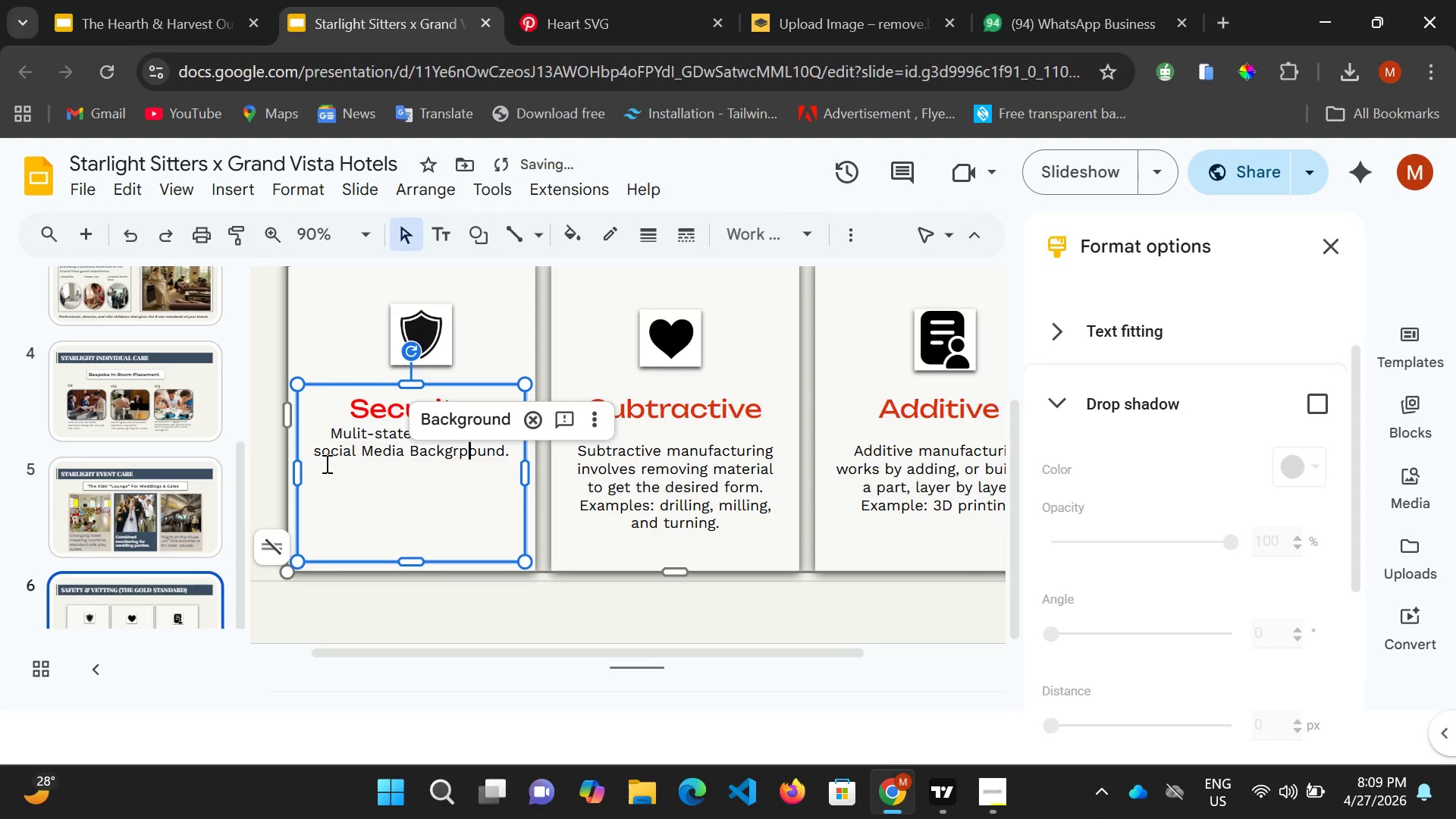 
key(ArrowLeft)
 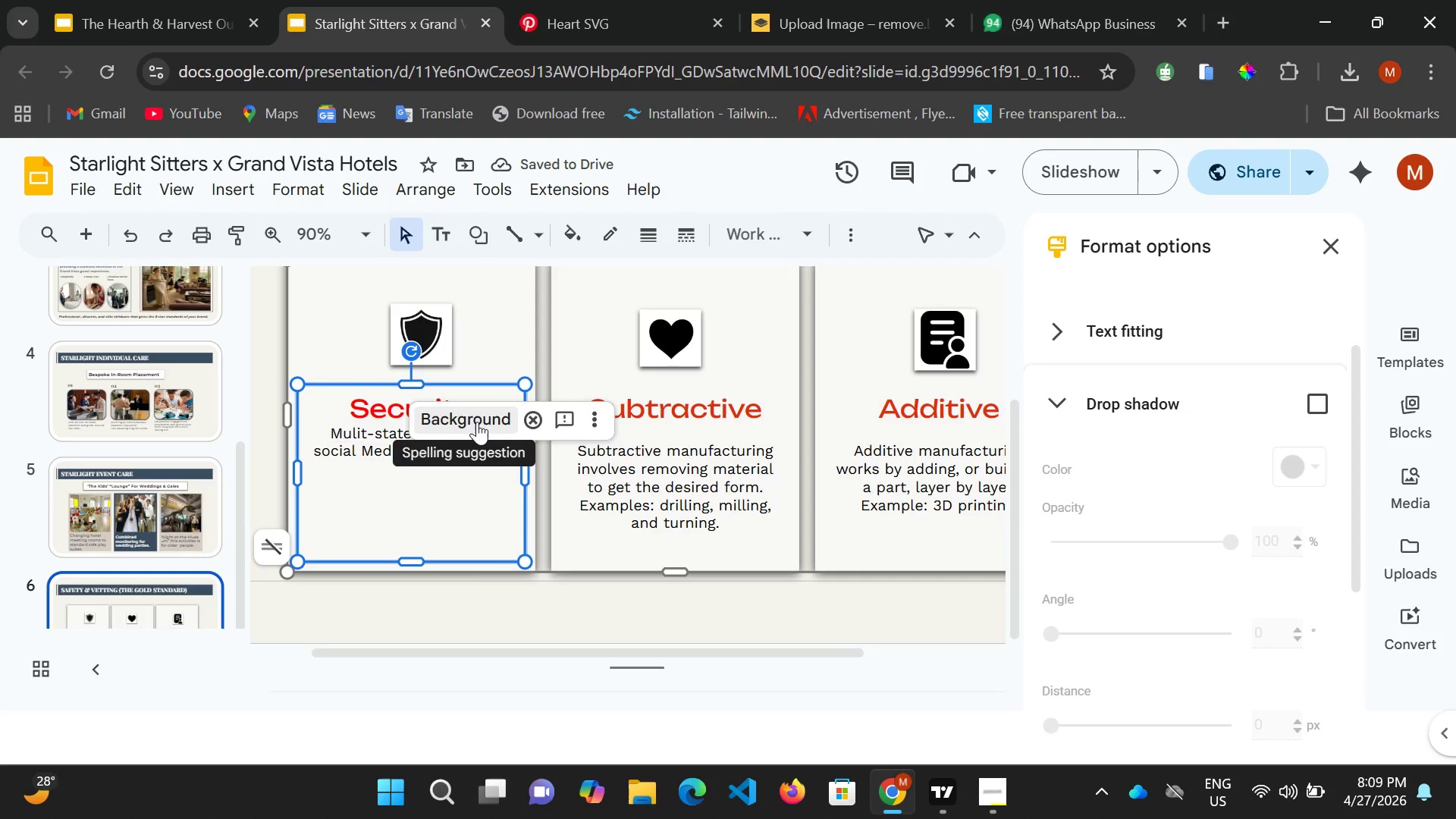 
left_click([477, 416])
 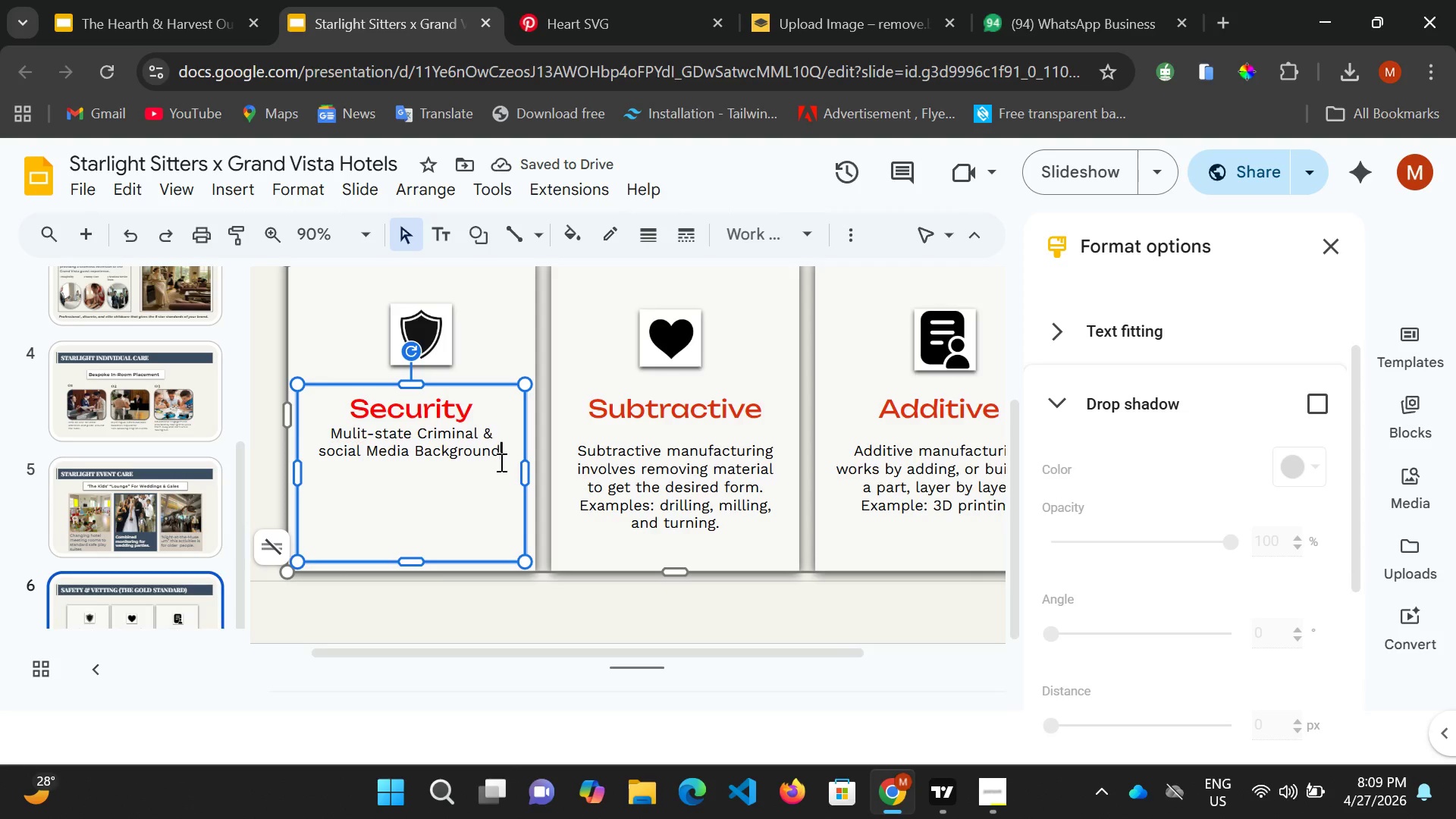 
wait(10.27)
 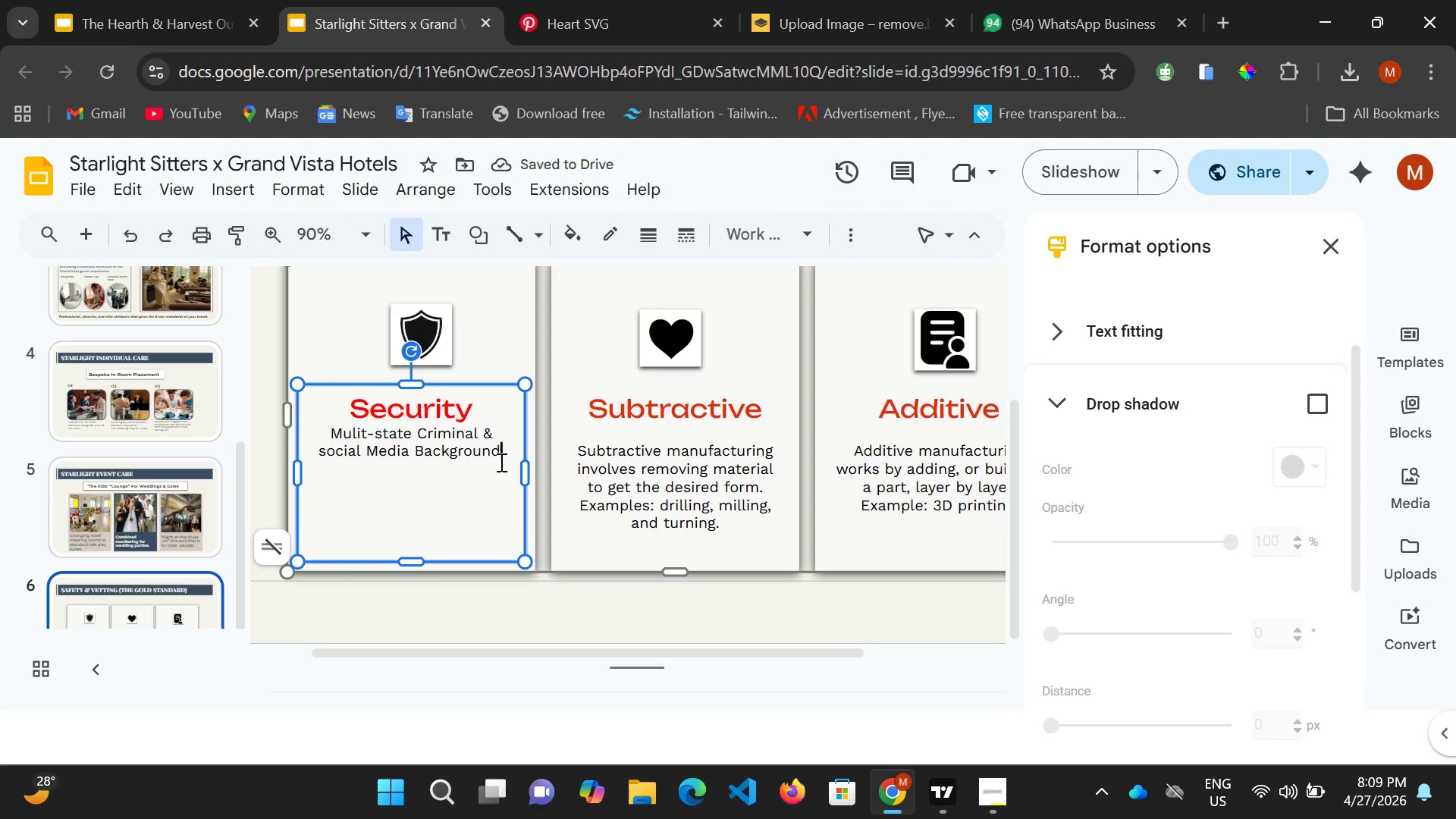 
type( checks. We need to be assure we clena )
key(Backspace)
key(Backspace)
type(a)
key(Backspace)
key(Backspace)
type(an anf free from crime client.)
 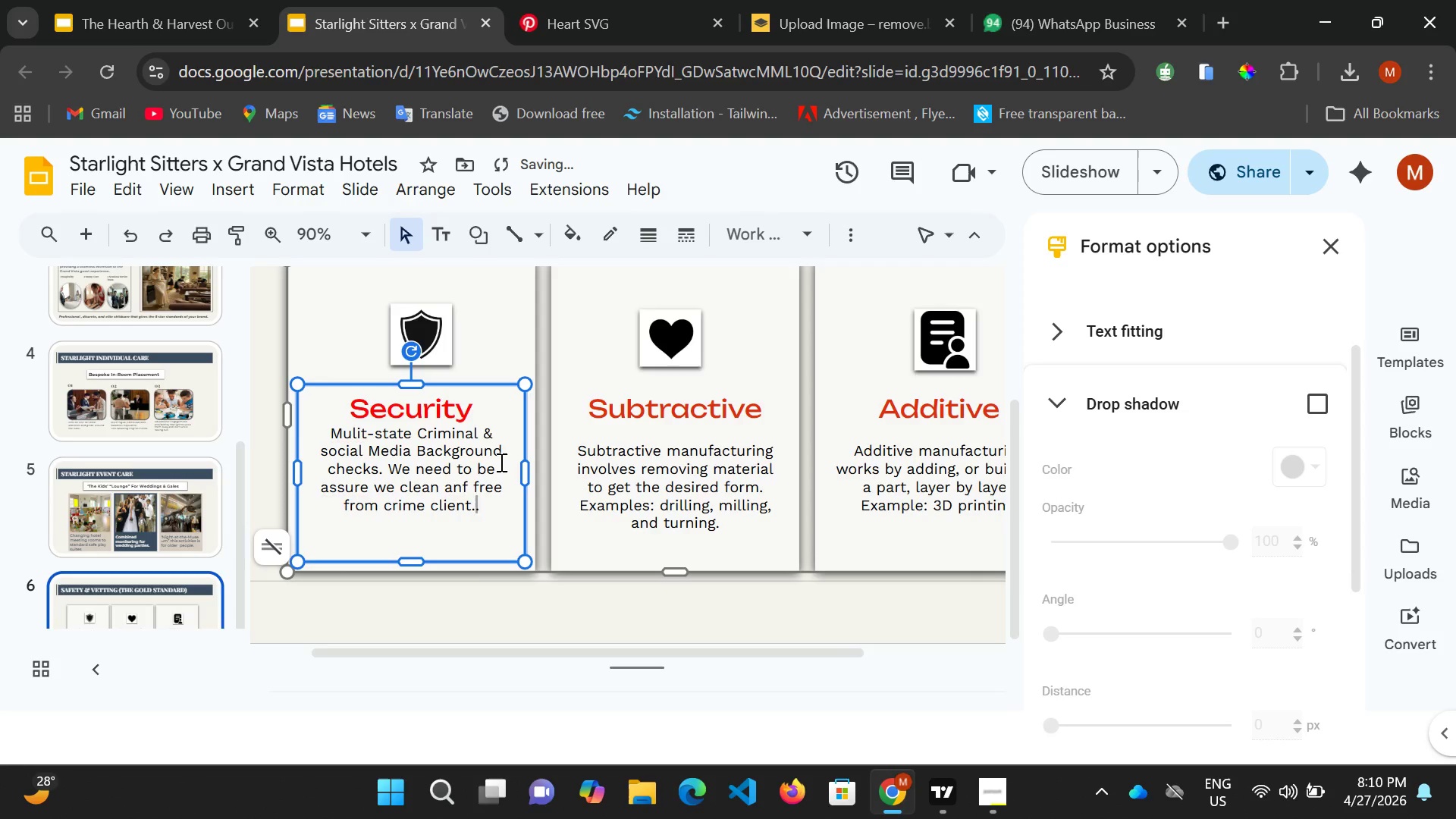 
left_click([324, 437])
 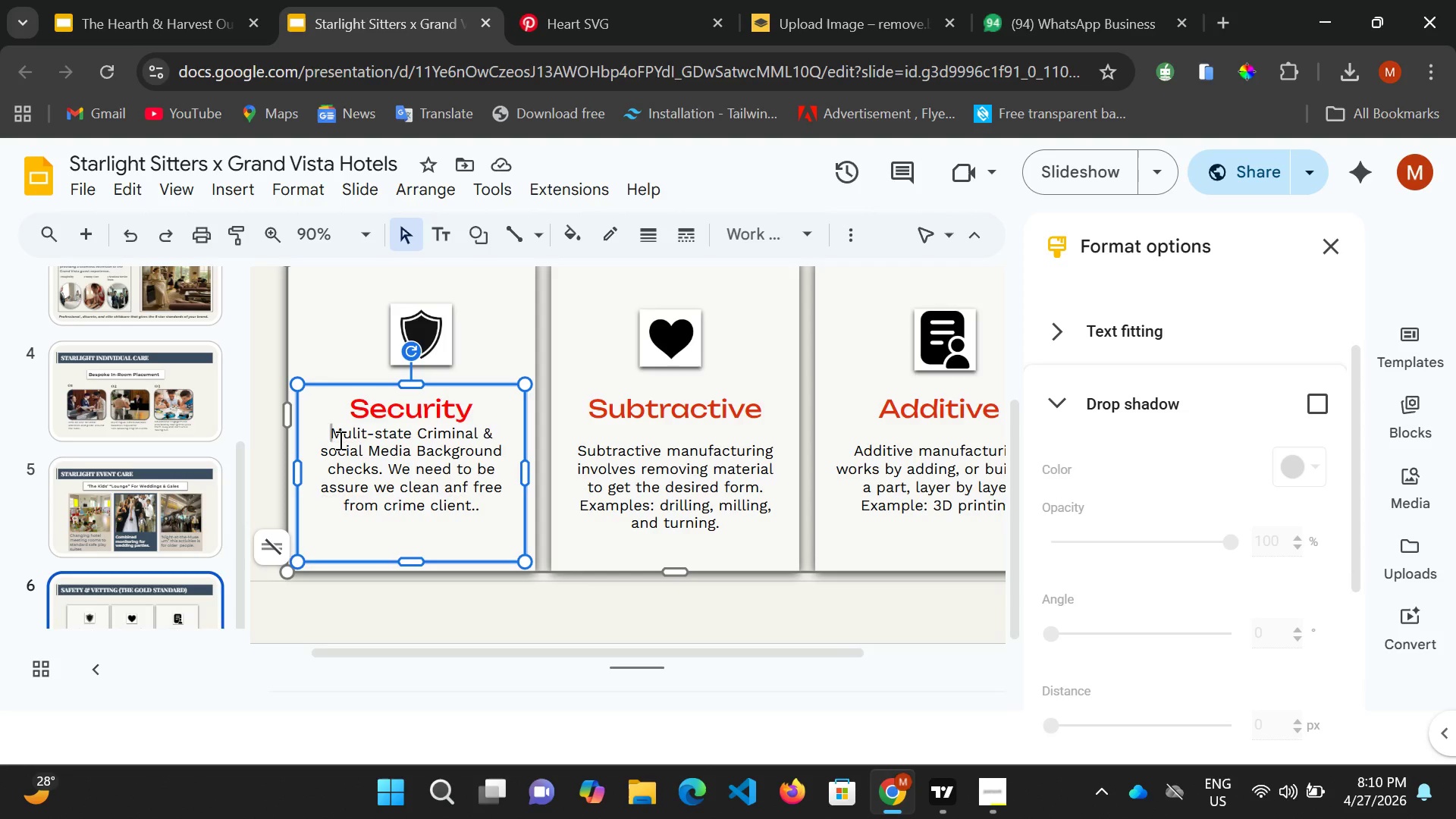 
key(Enter)
 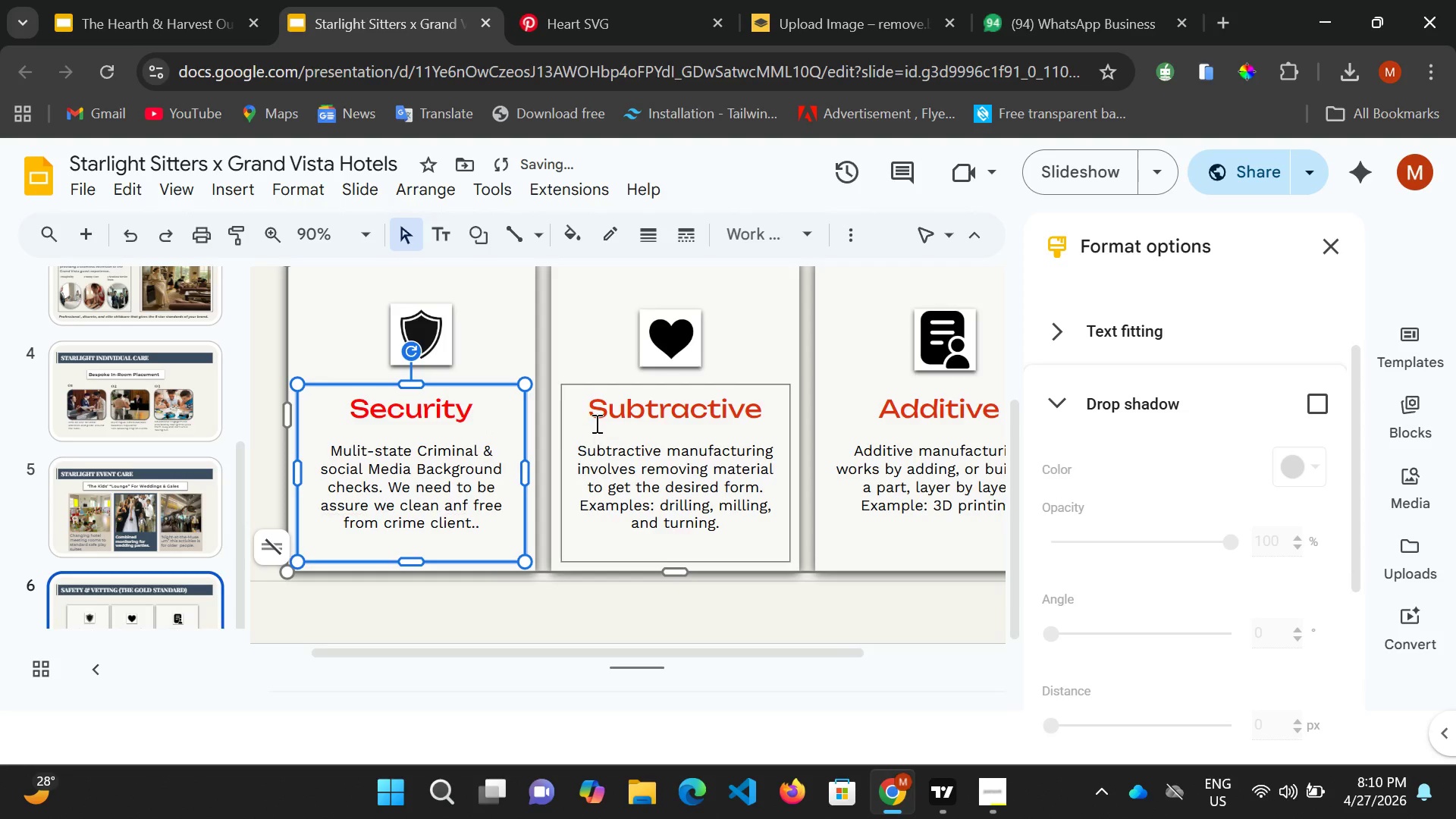 
left_click_drag(start_coordinate=[593, 413], to_coordinate=[773, 419])
 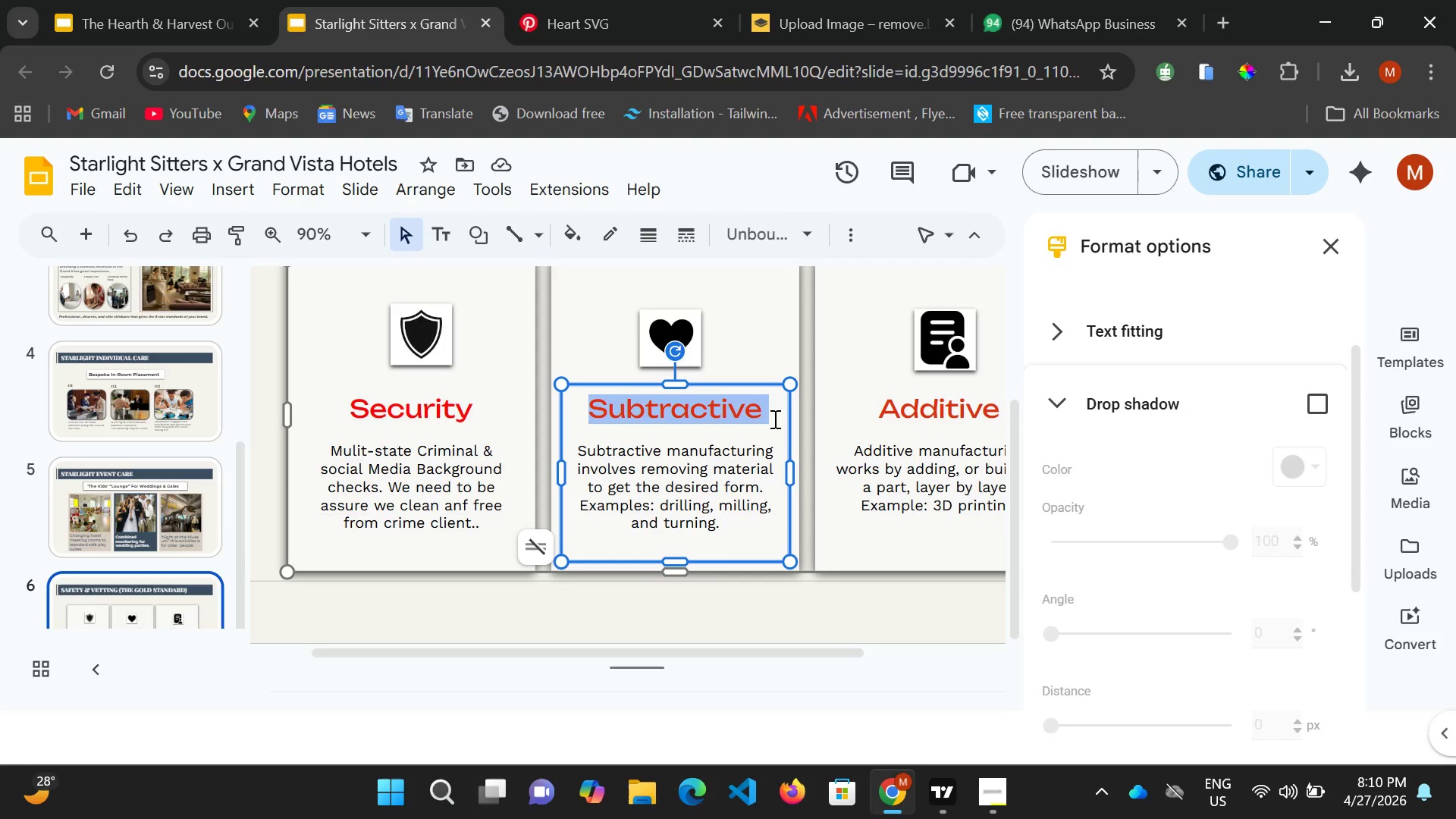 
type(health )
 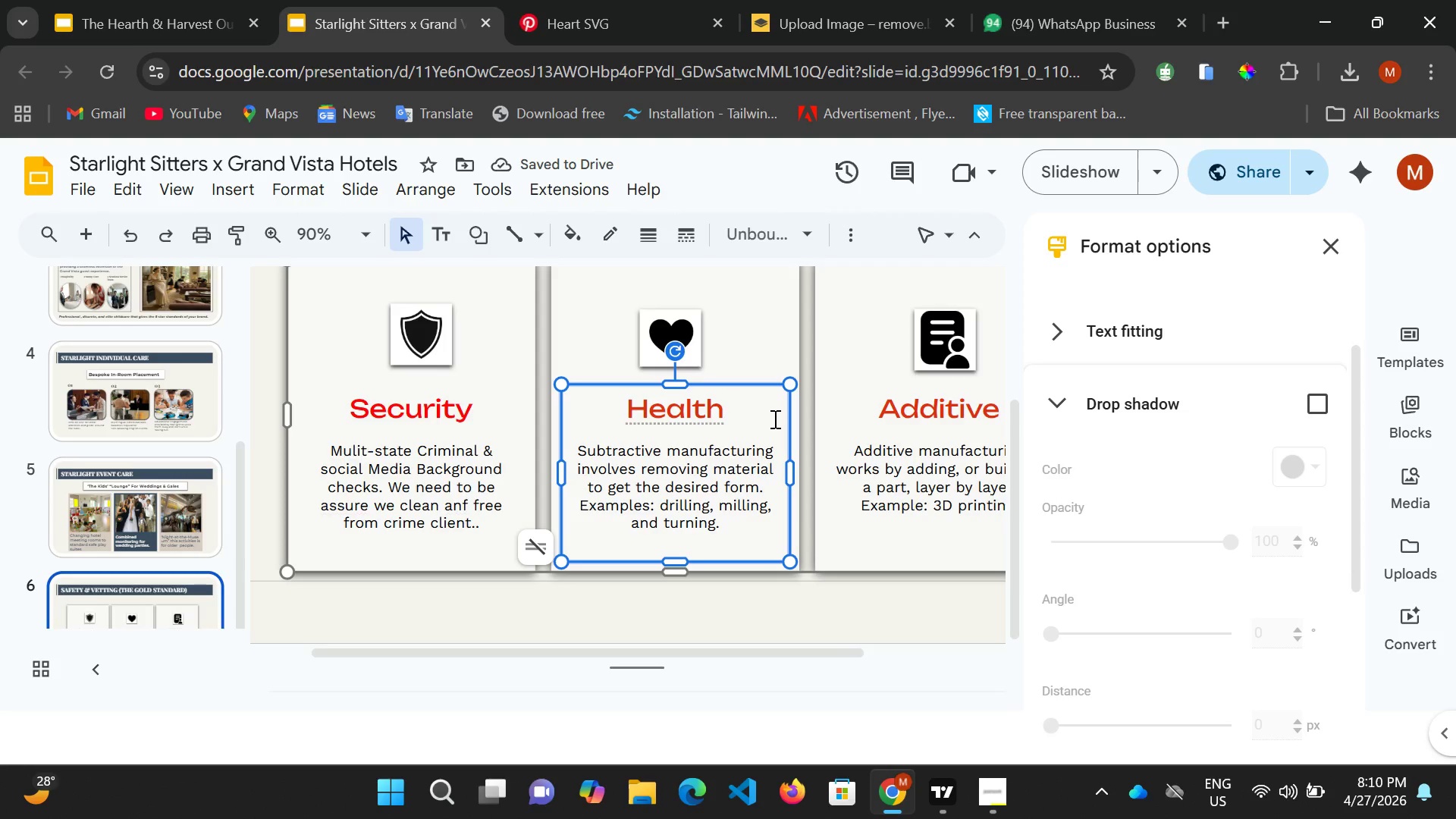 
left_click([718, 463])
 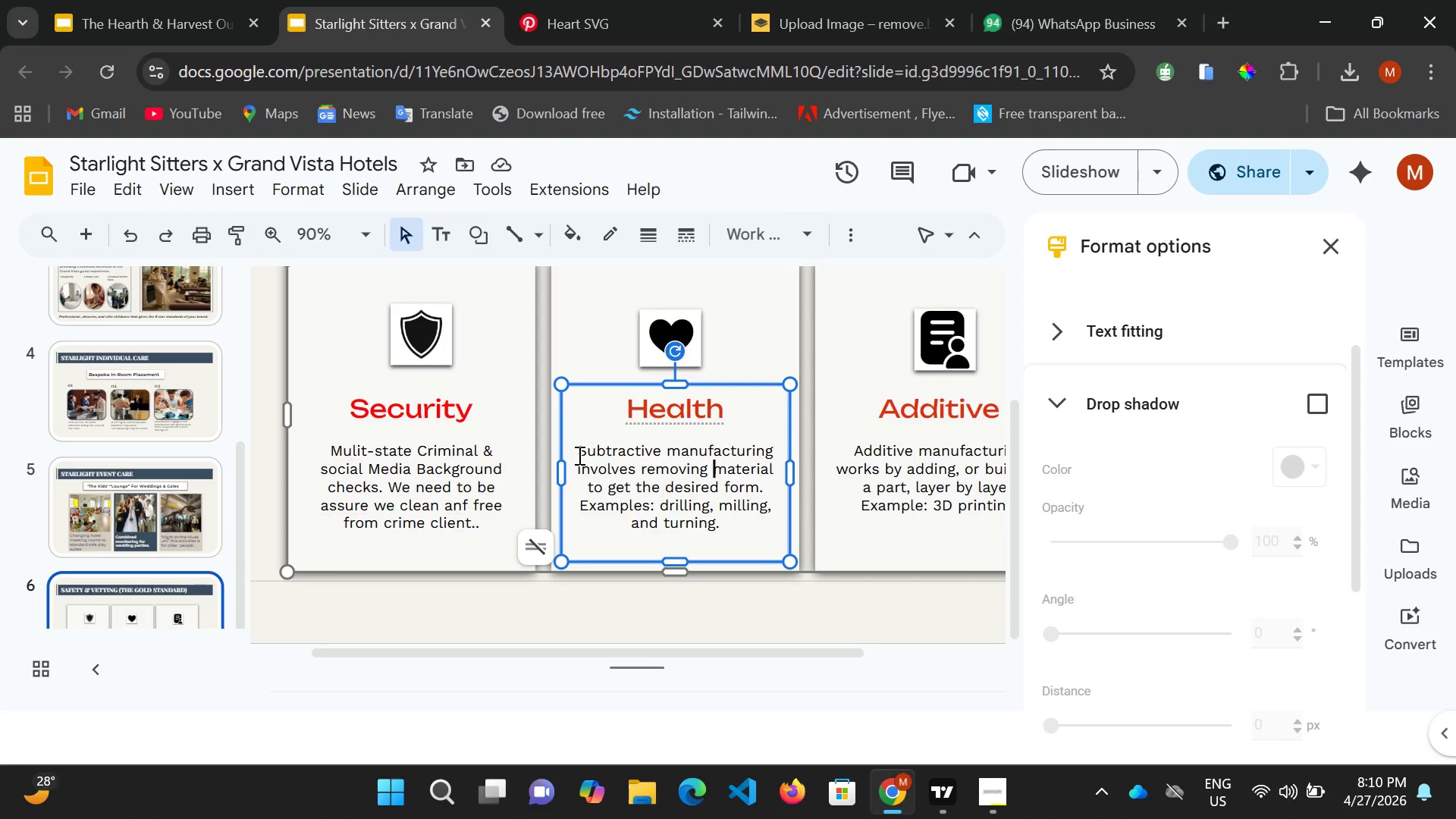 
left_click_drag(start_coordinate=[578, 453], to_coordinate=[726, 537])
 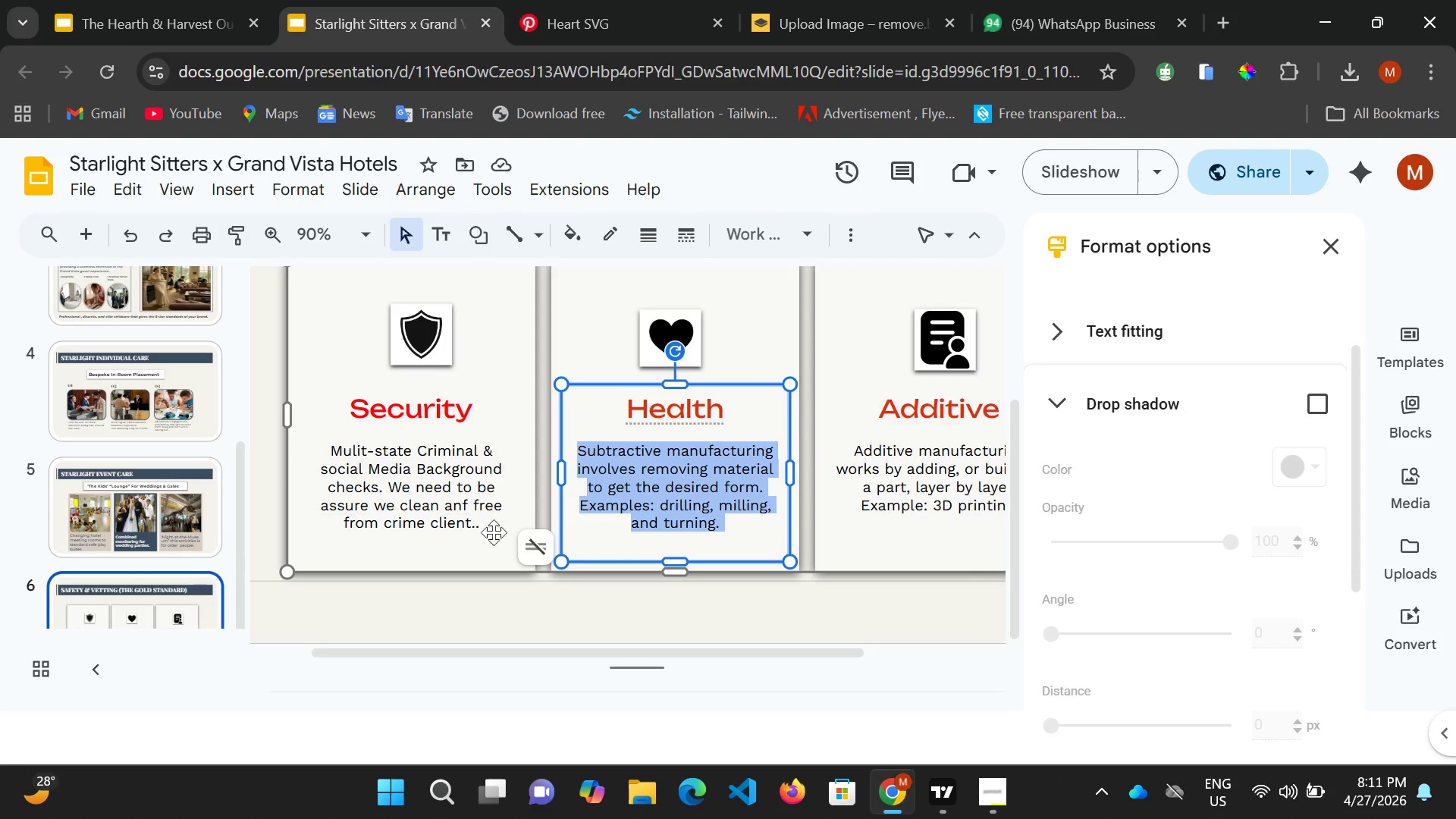 
wait(25.62)
 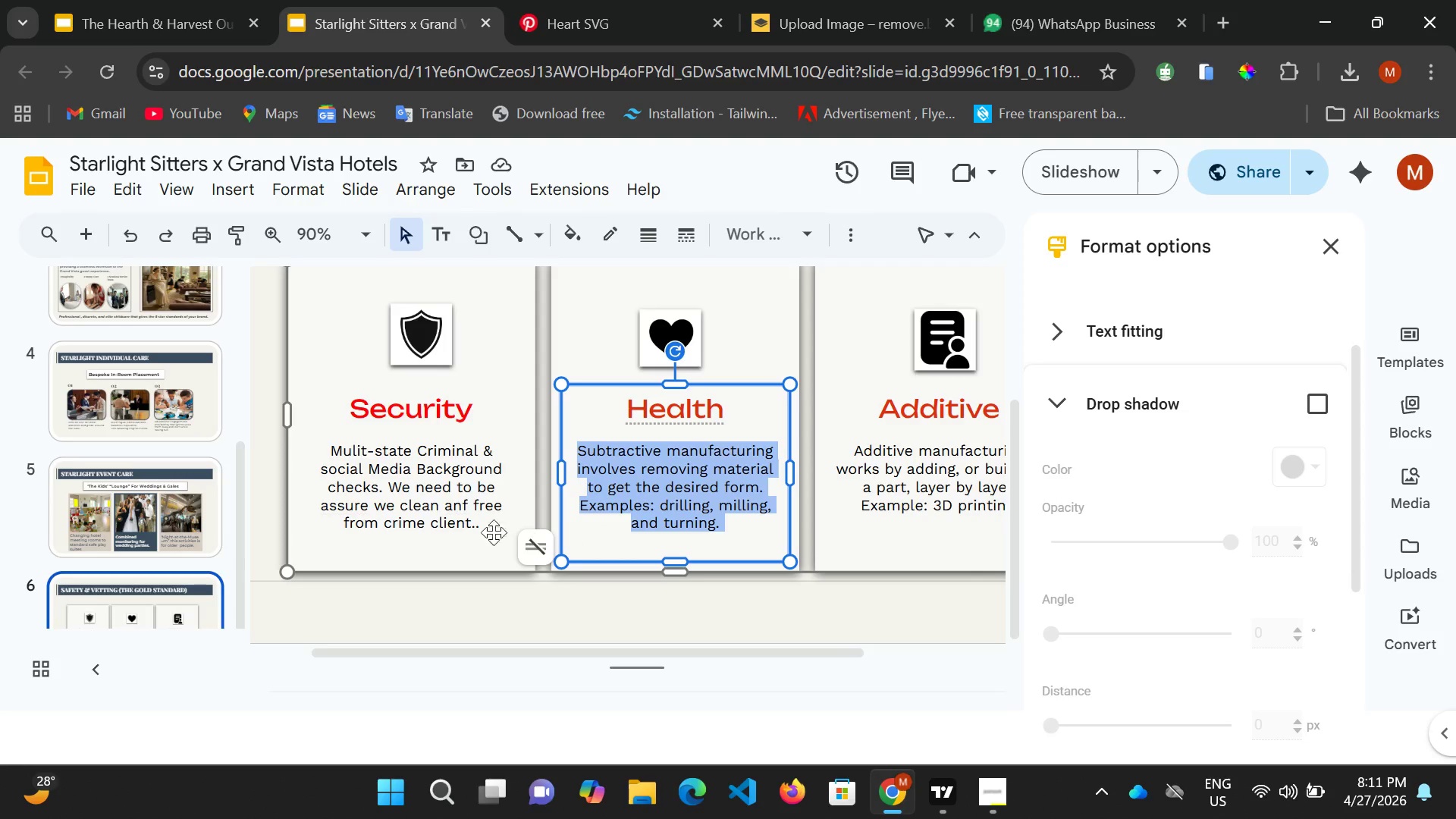 
key(Backspace)
 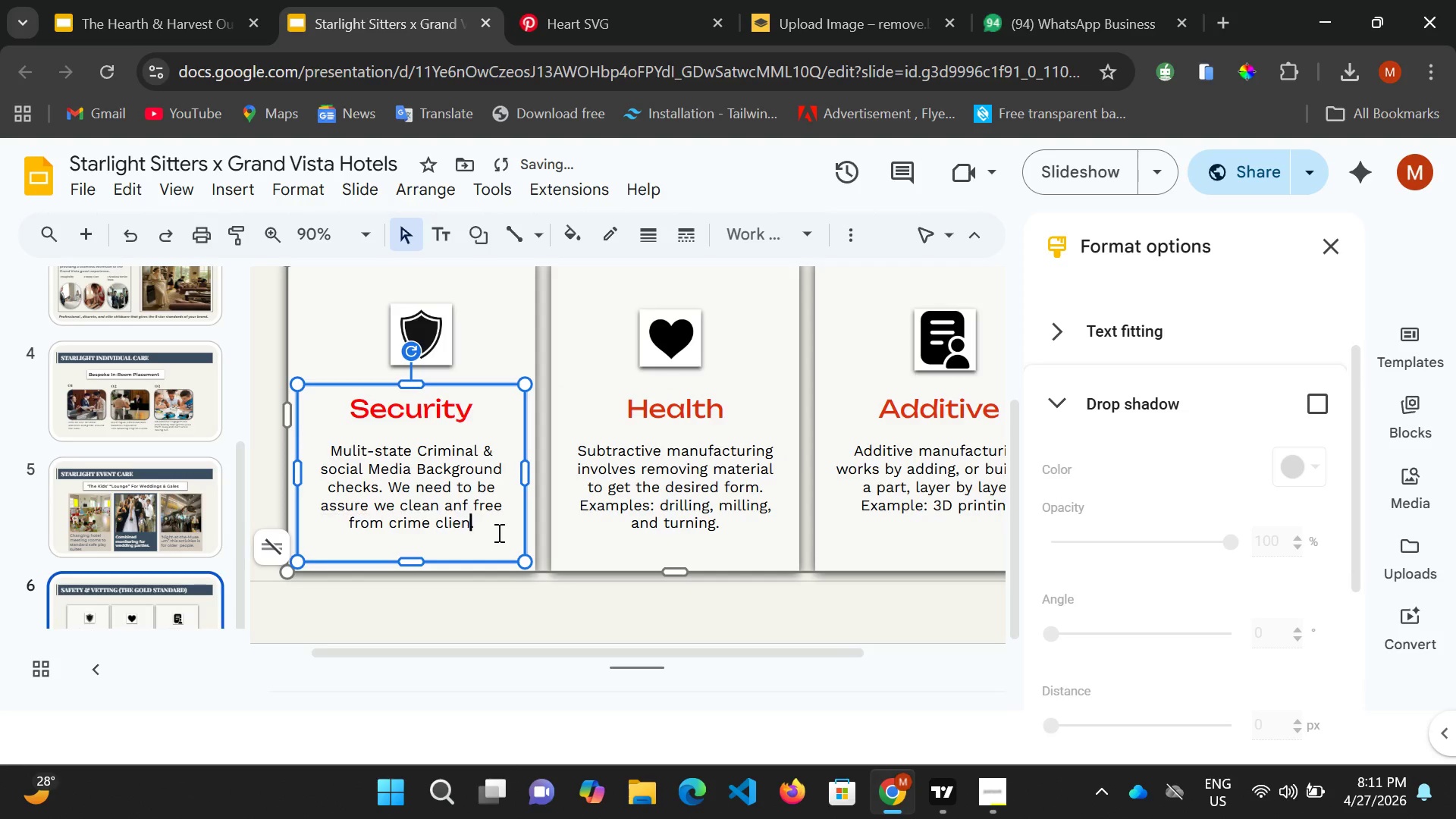 
key(Backspace)
 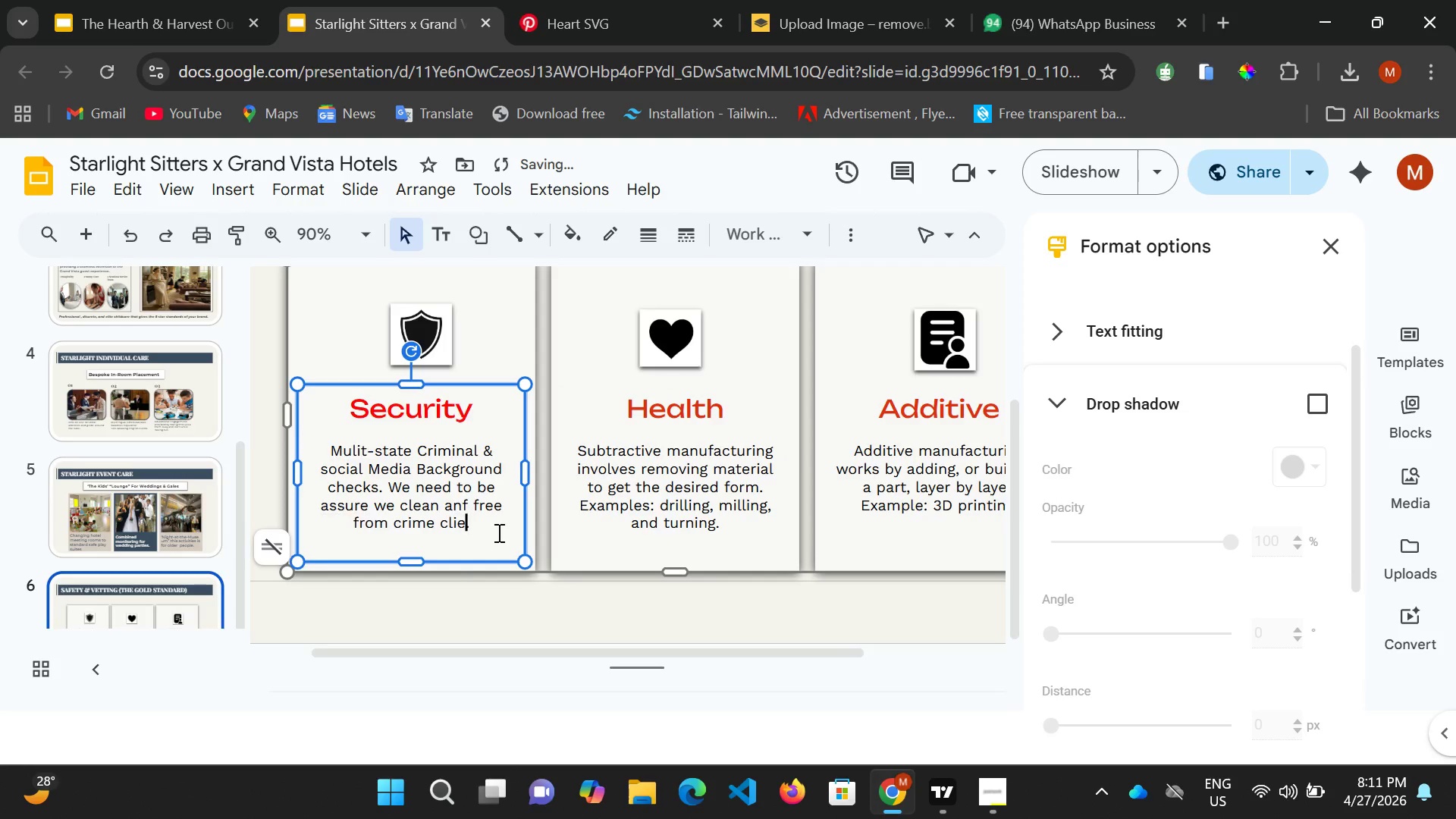 
key(Backspace)
 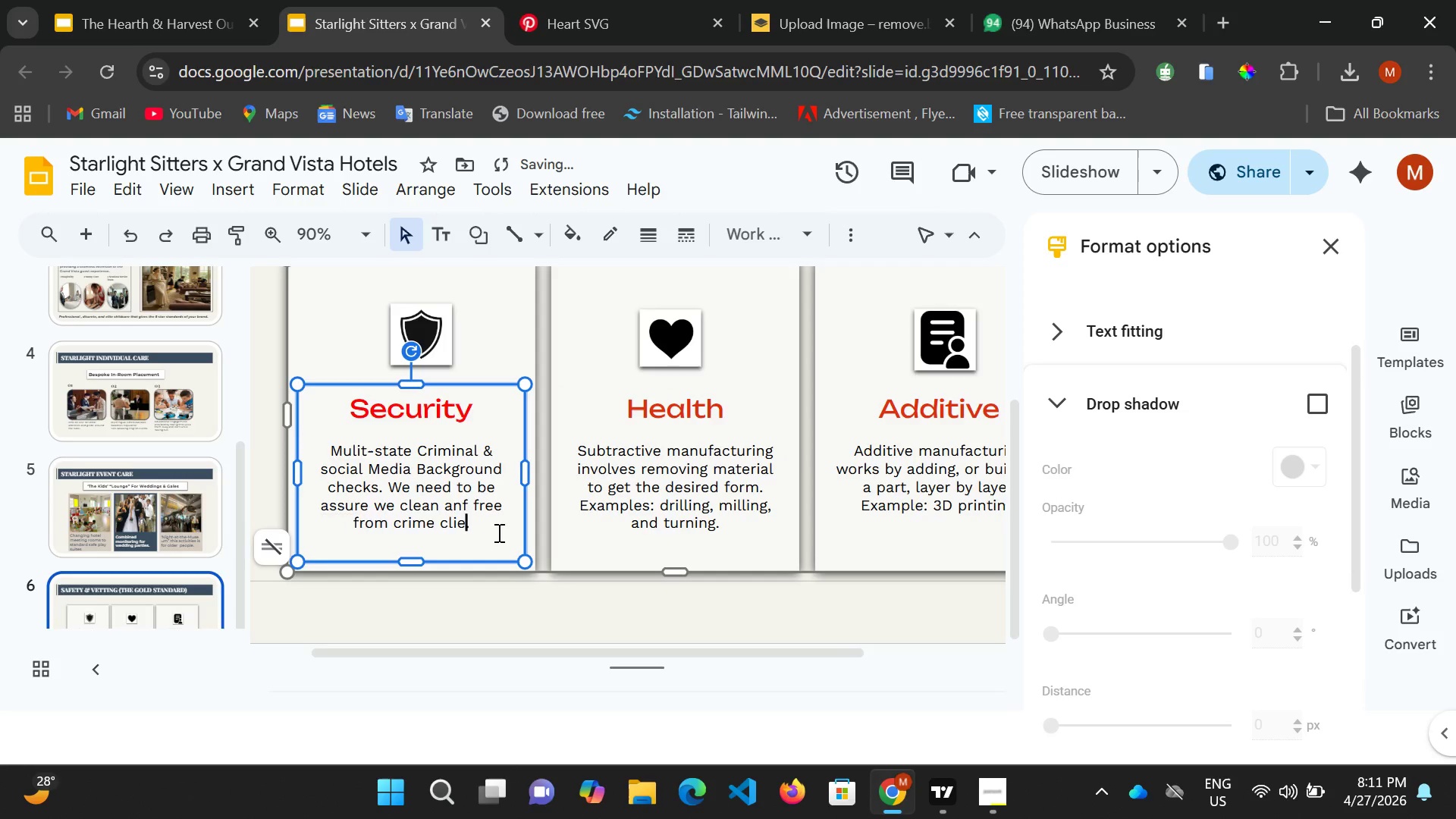 
key(Backspace)
 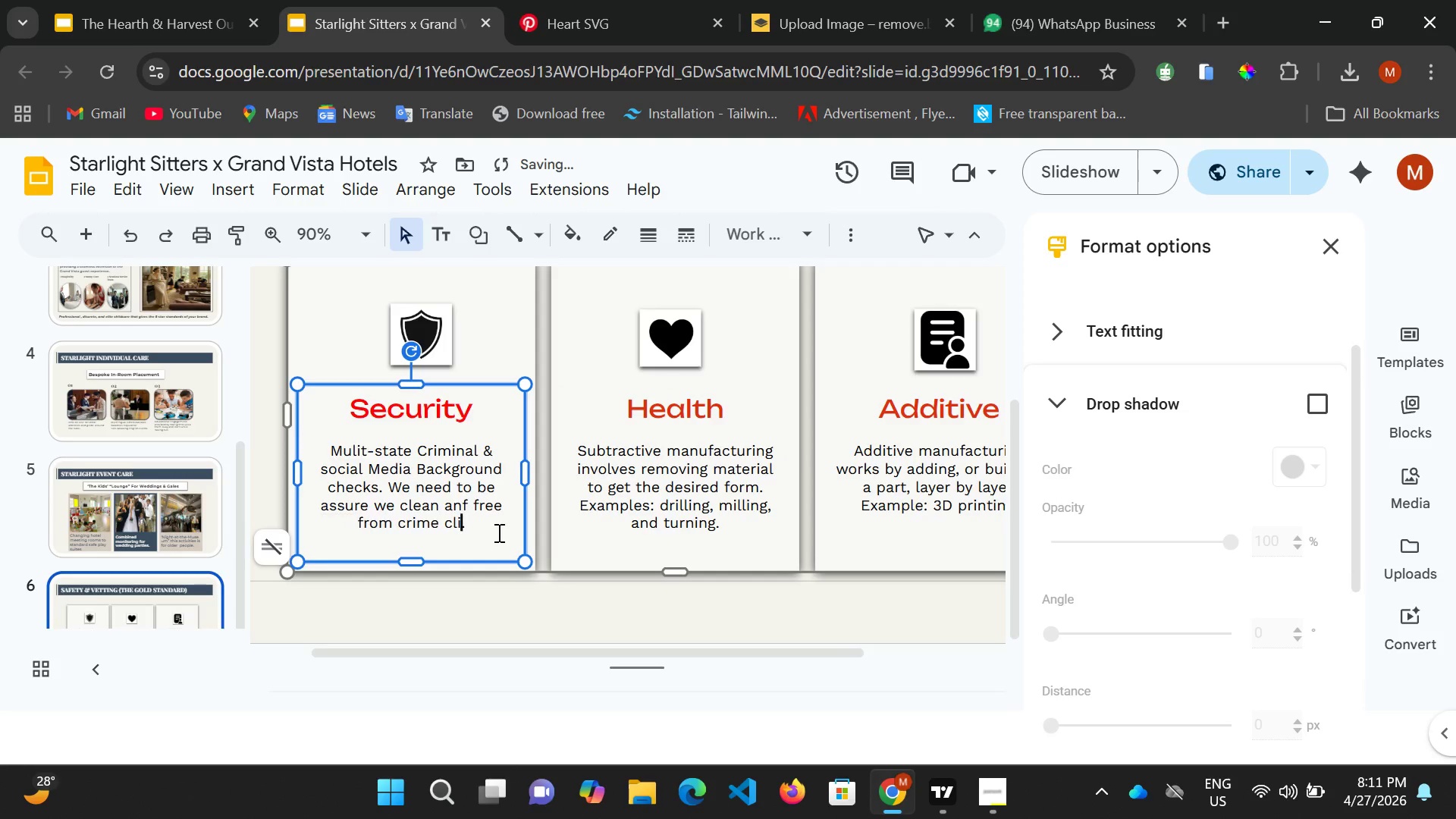 
key(Backspace)
 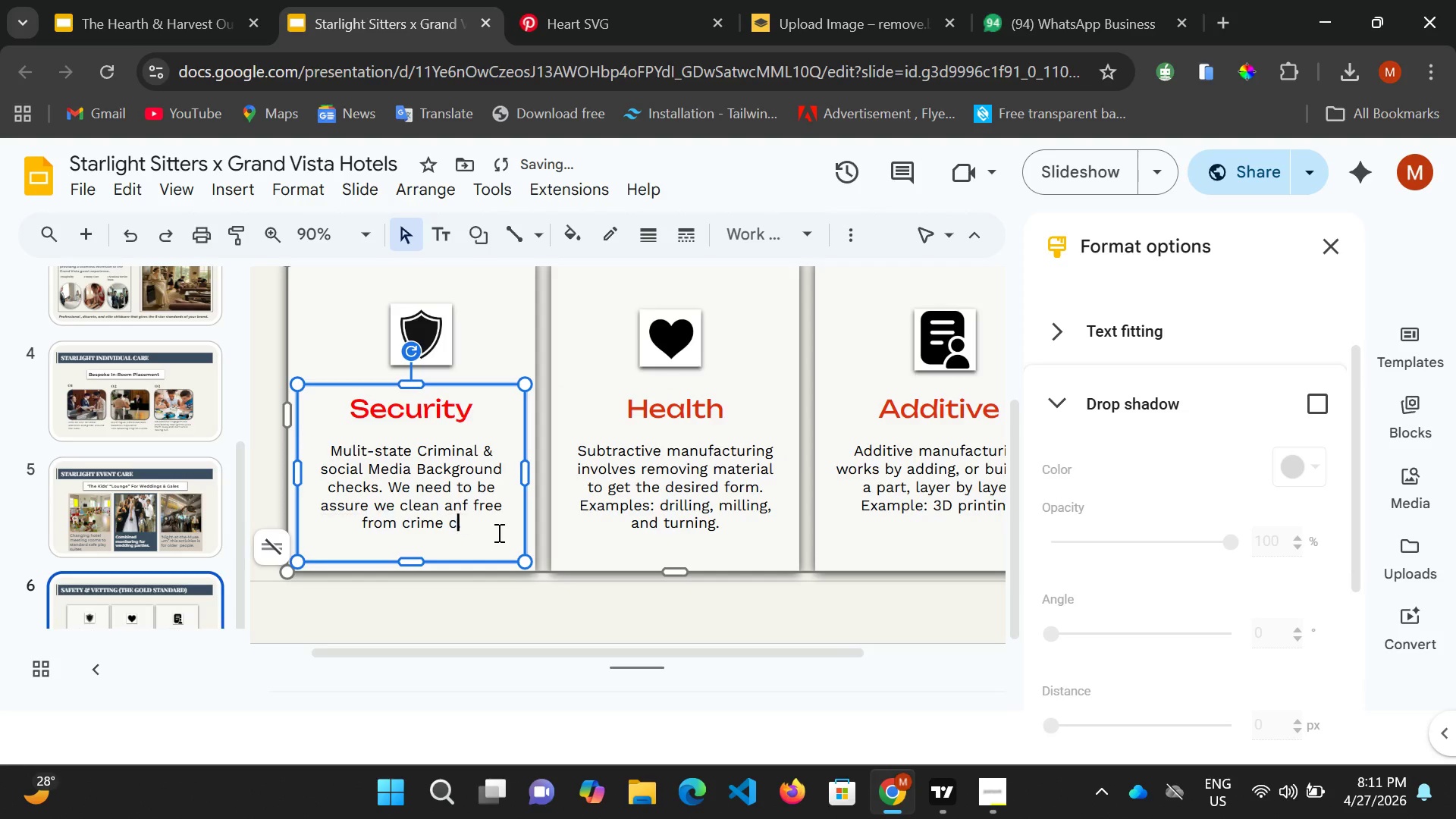 
key(Backspace)
 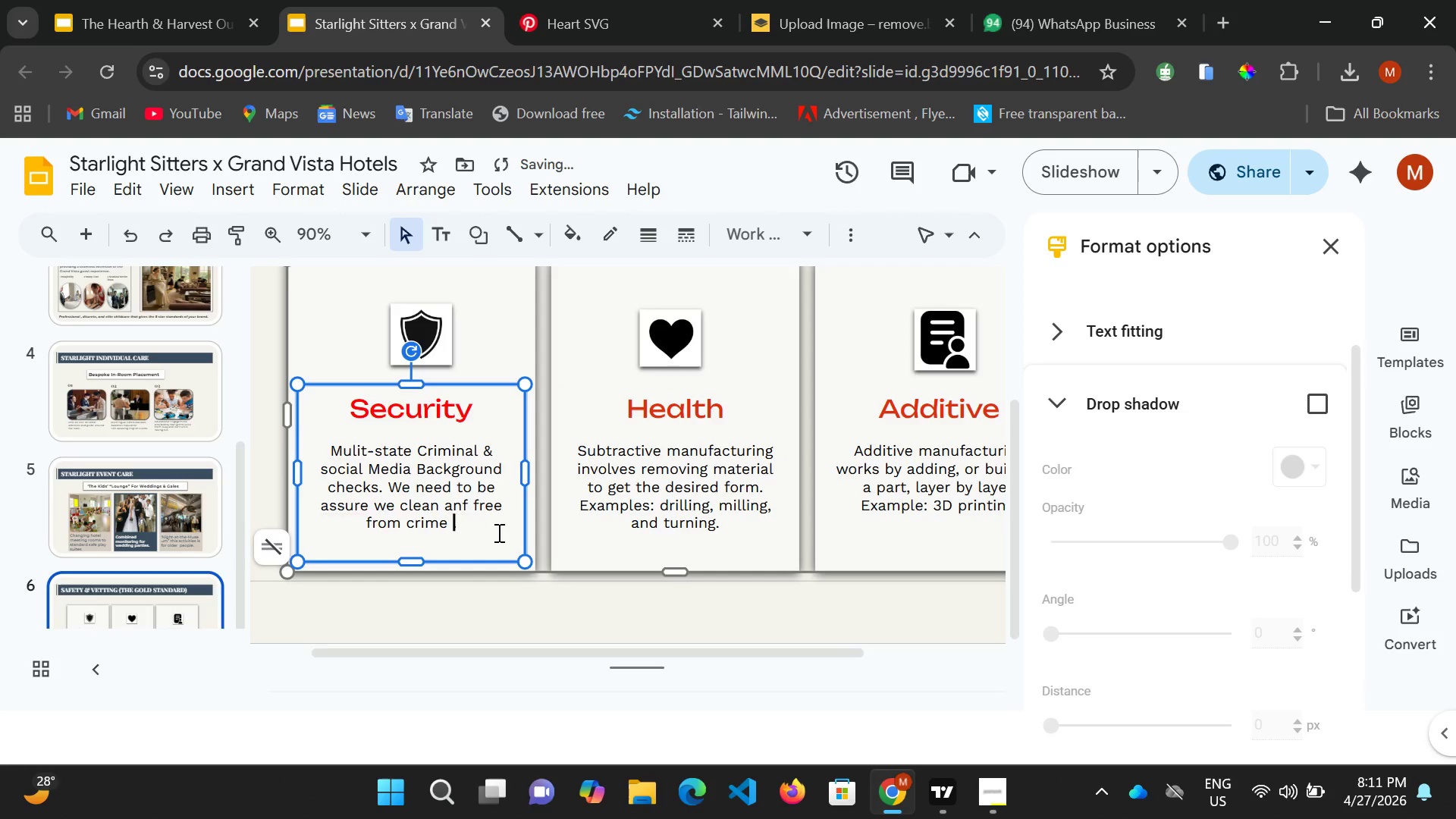 
key(Backspace)
 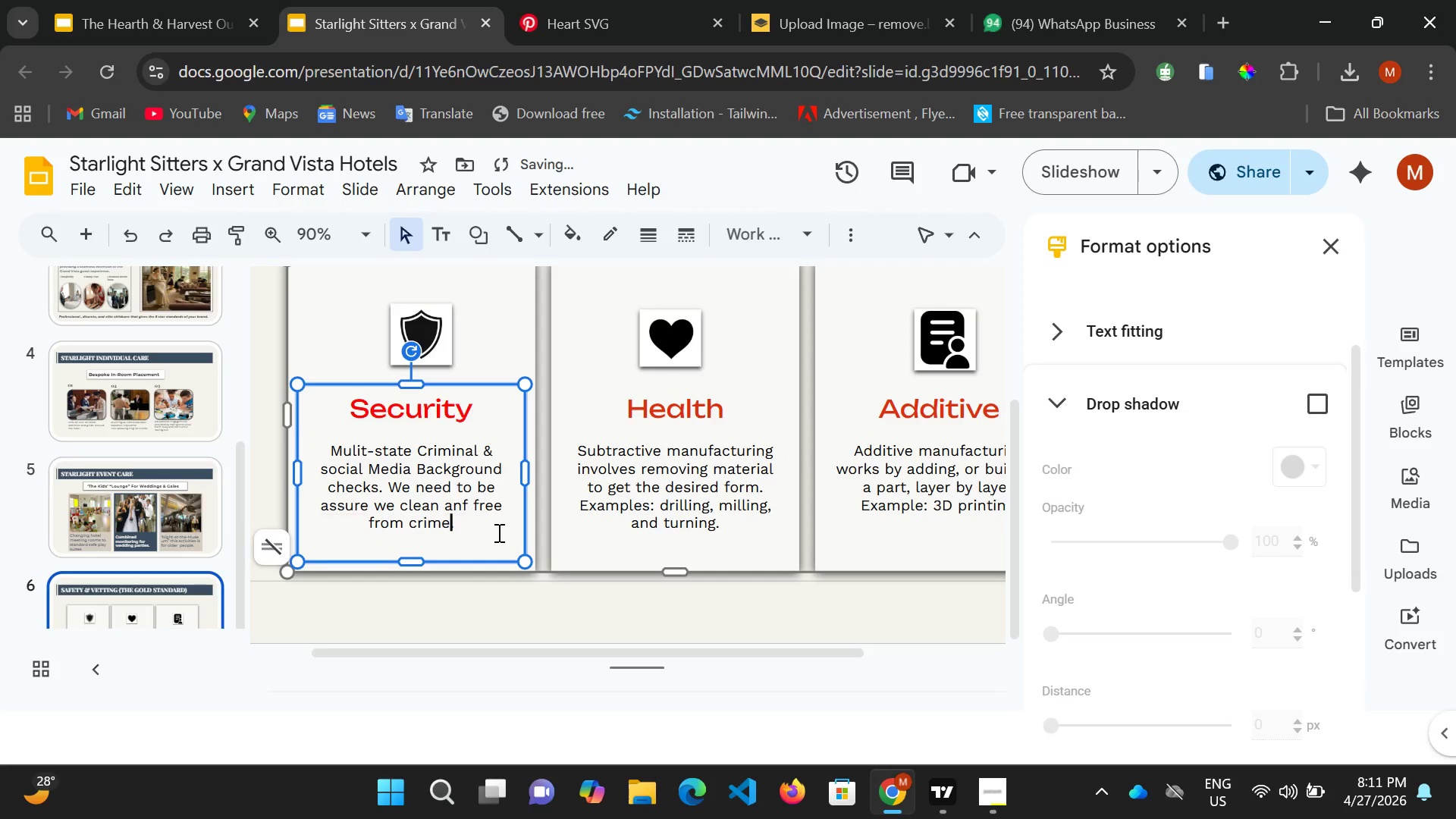 
key(Backspace)
 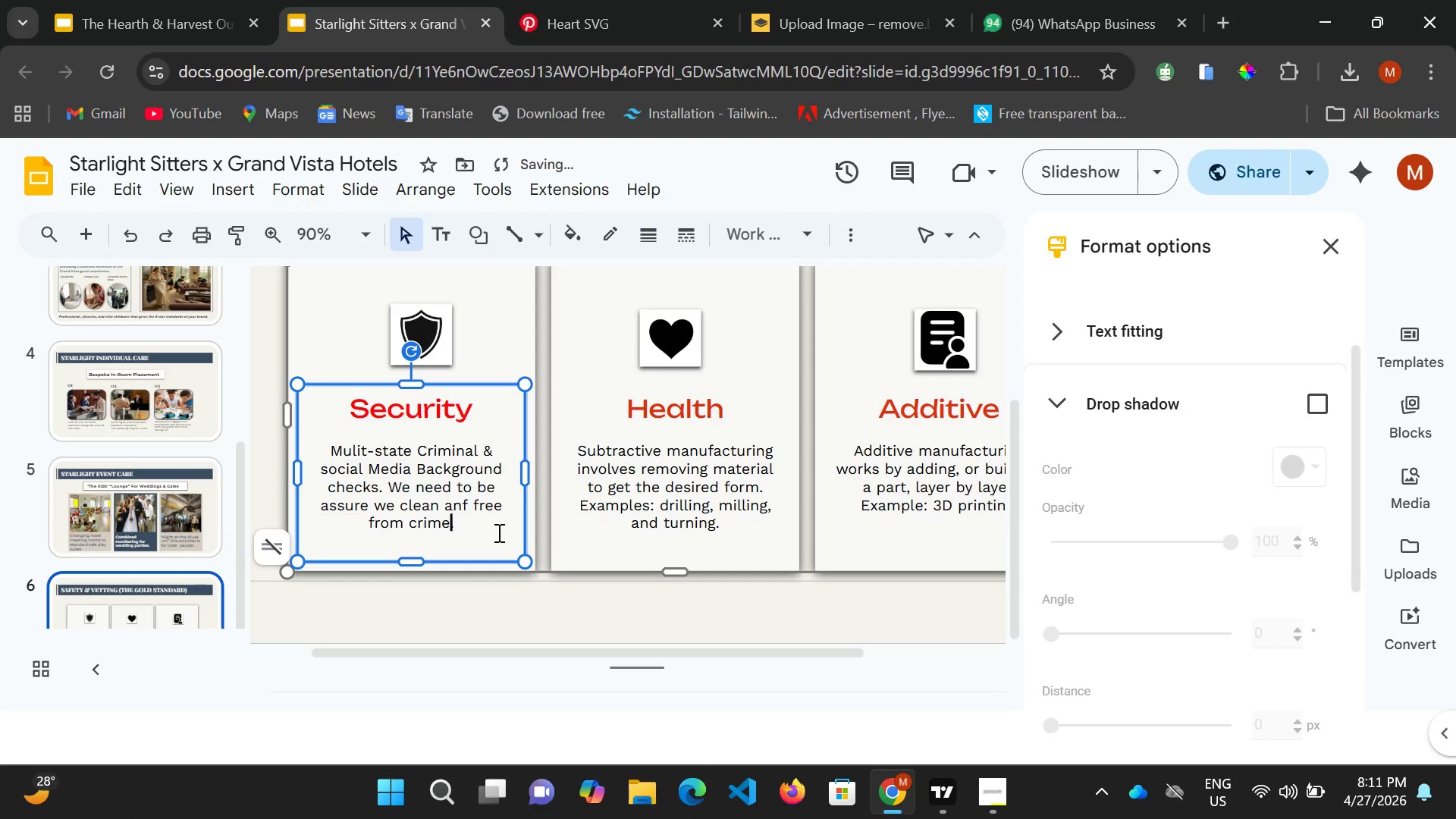 
key(Period)
 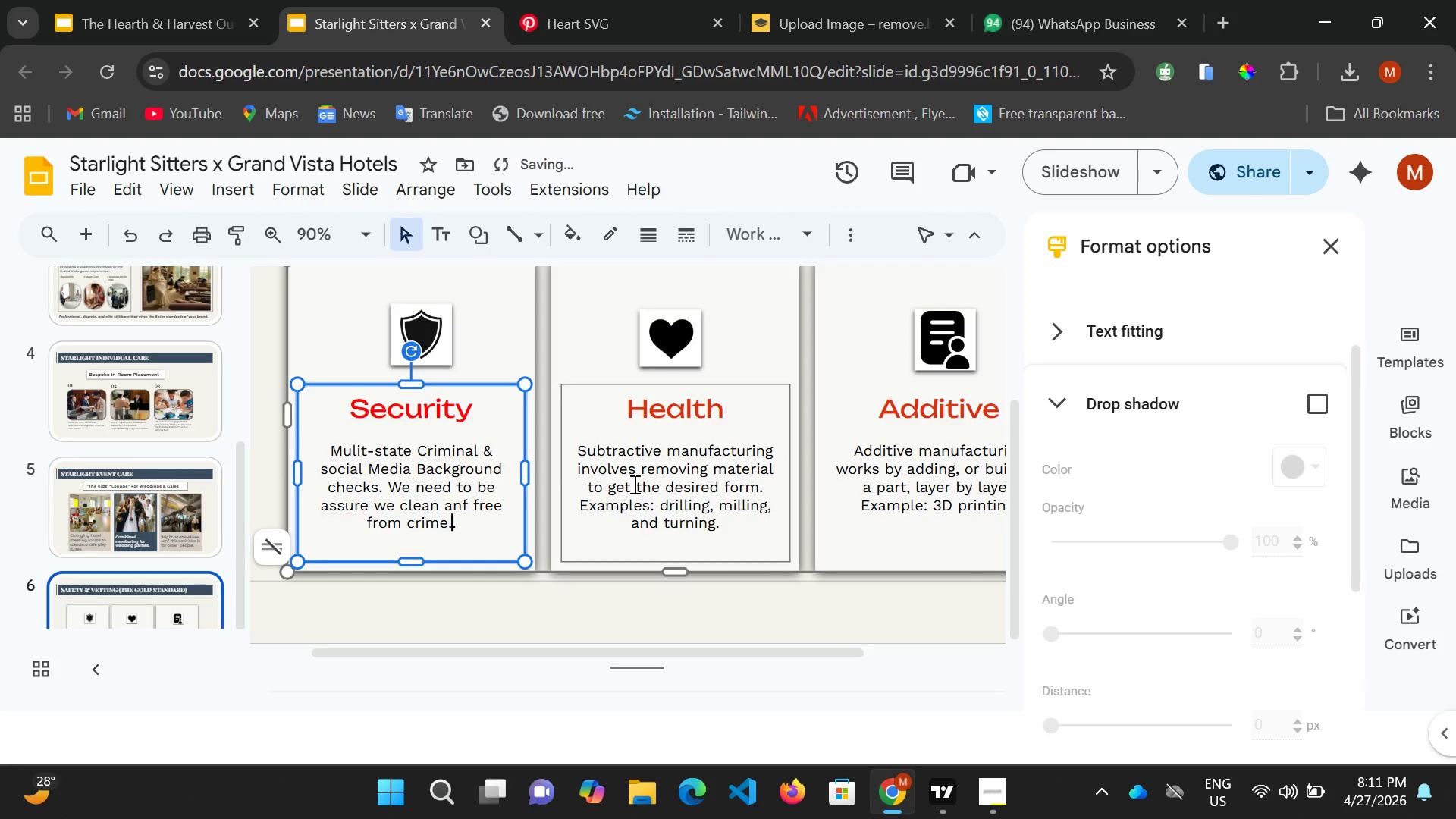 
left_click([634, 472])
 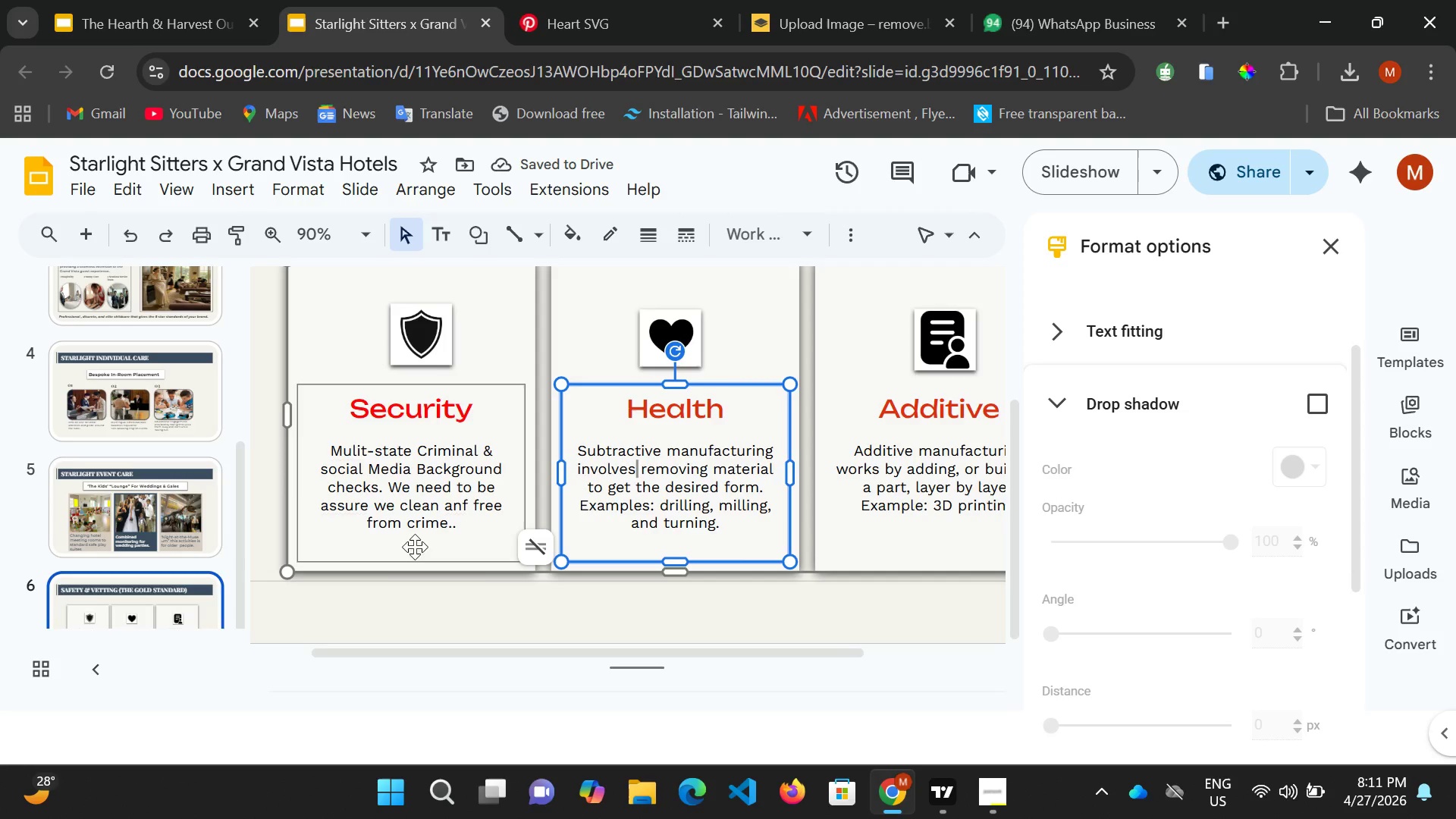 
left_click([447, 523])
 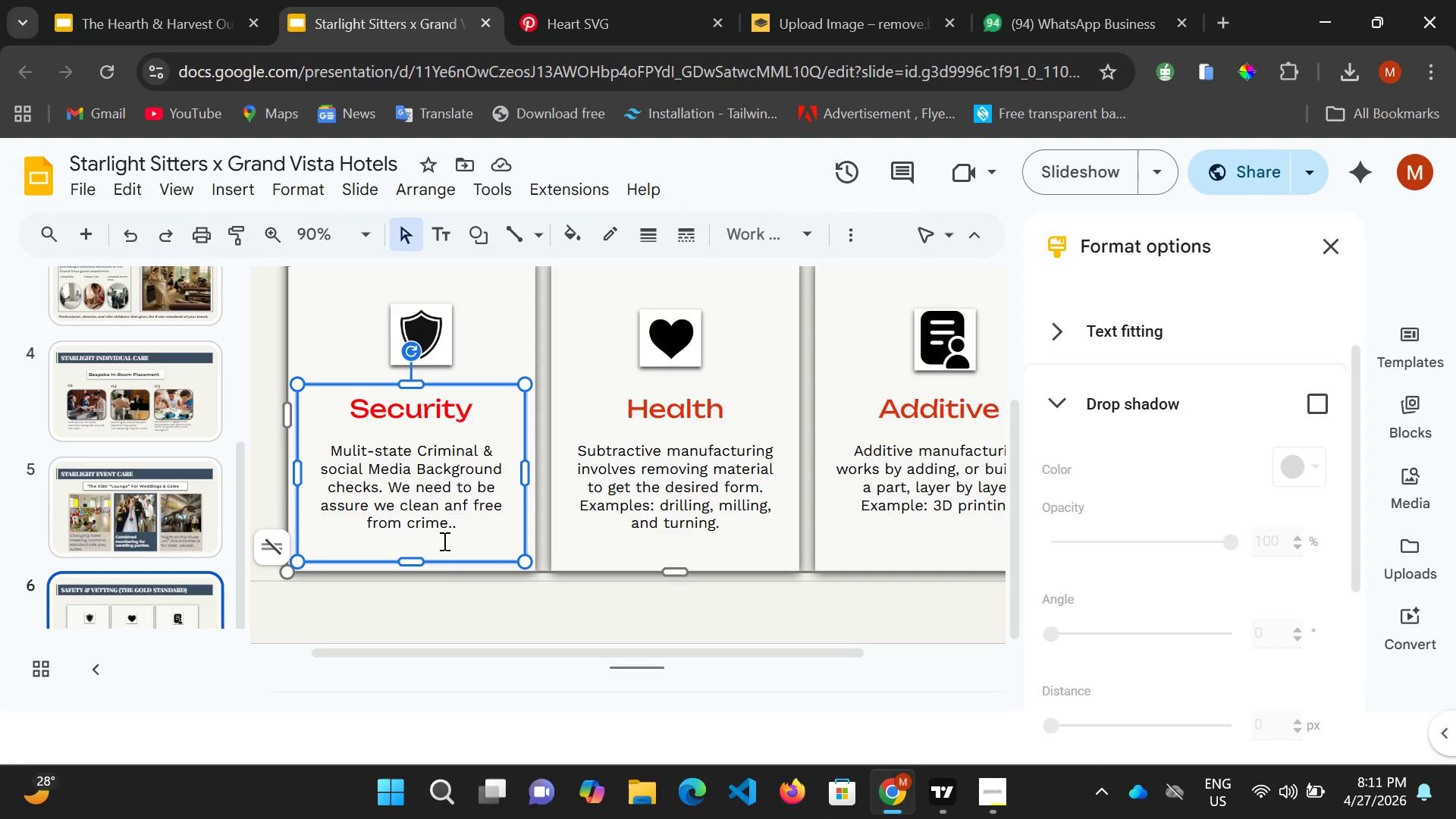 
key(Space)
 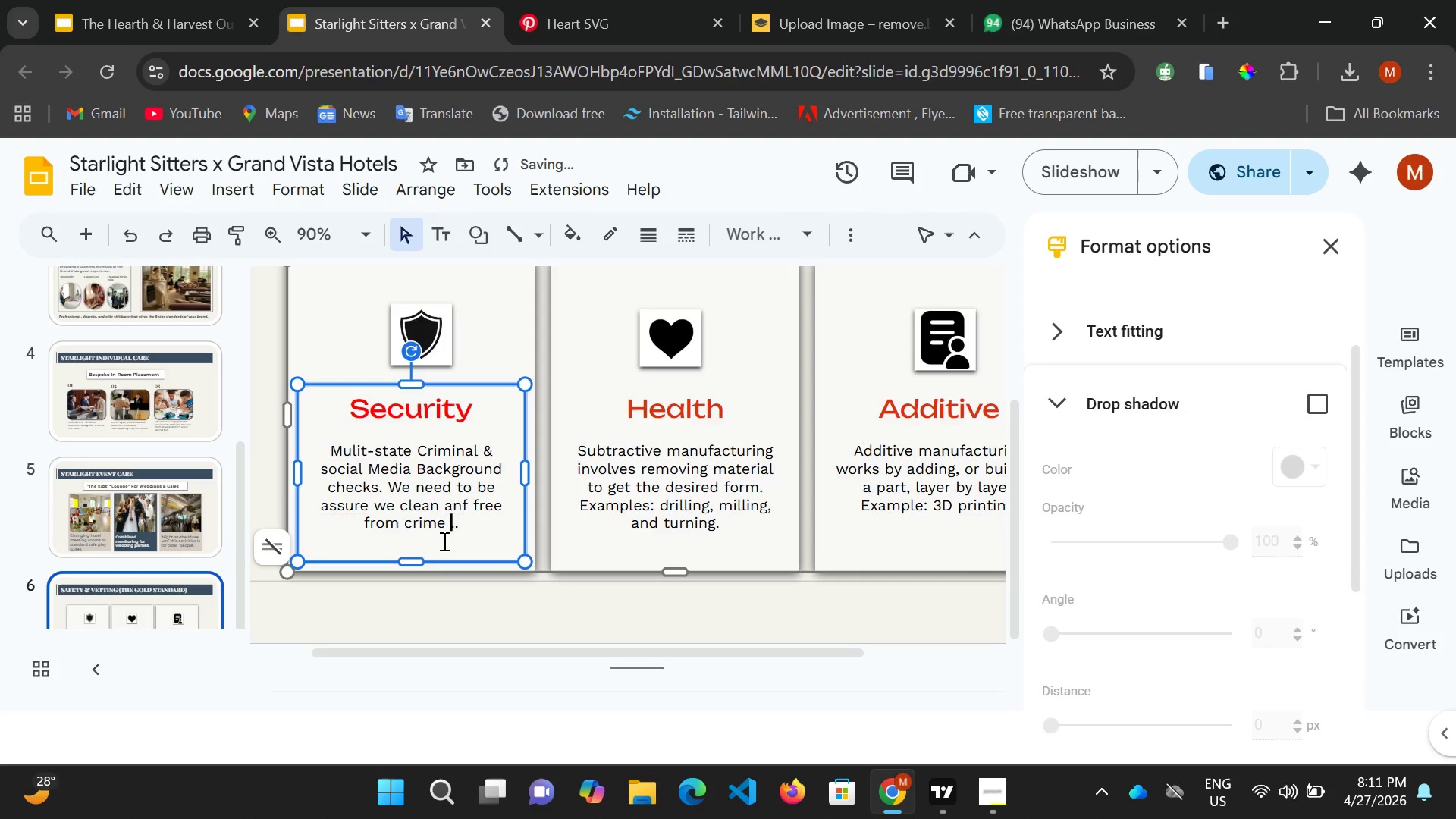 
key(Backspace)
 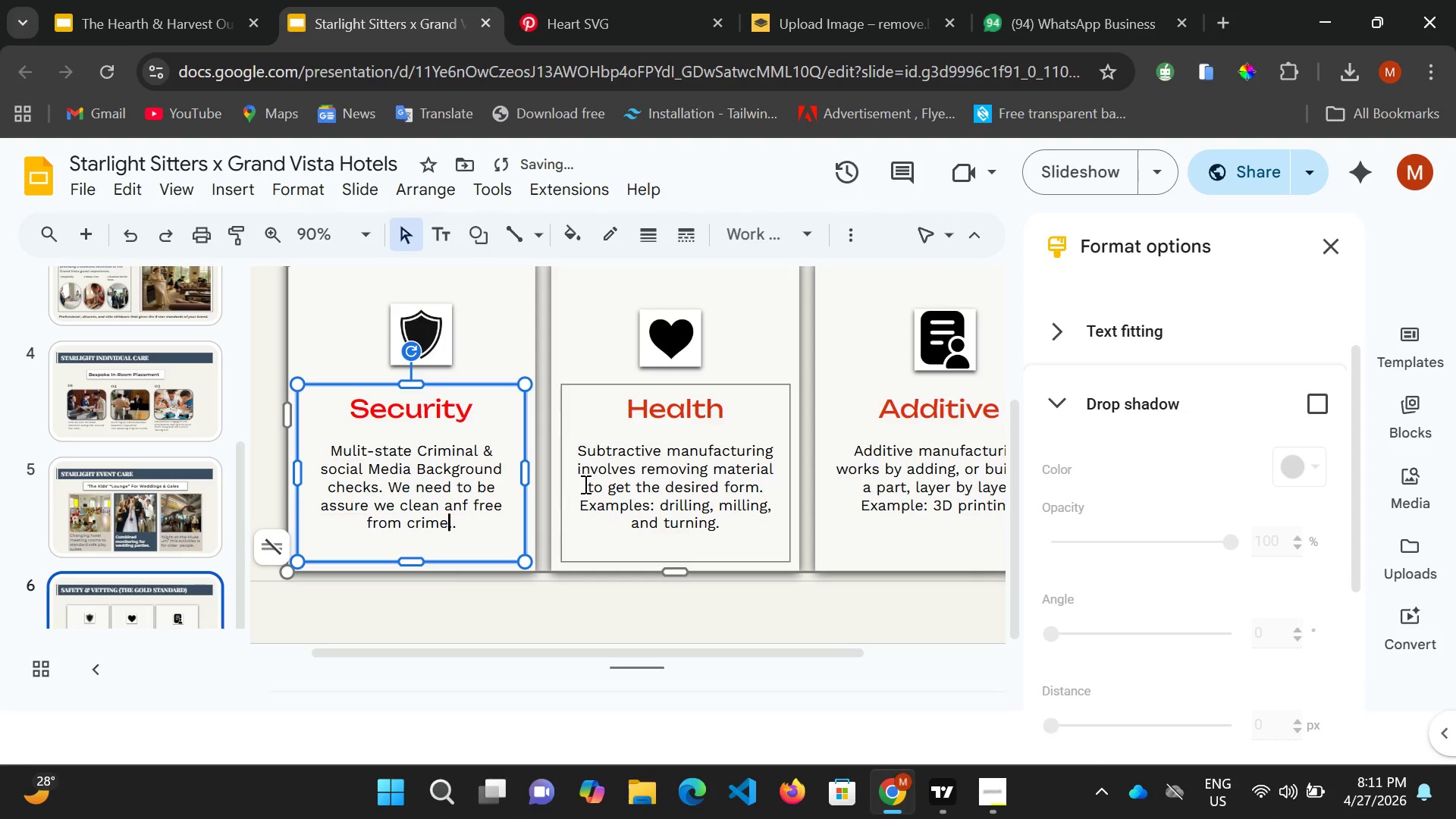 
left_click([589, 463])
 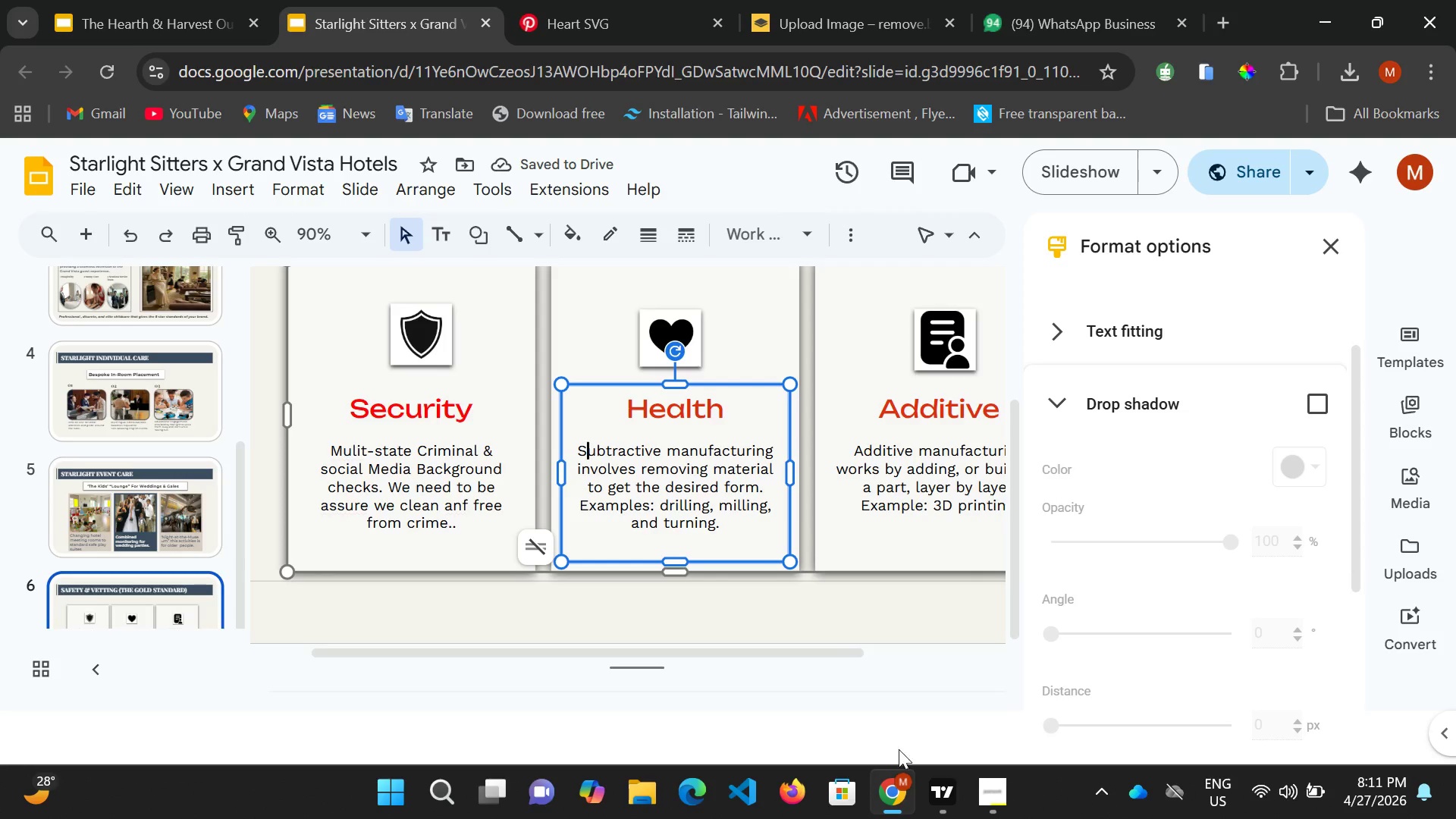 
left_click([994, 792])